 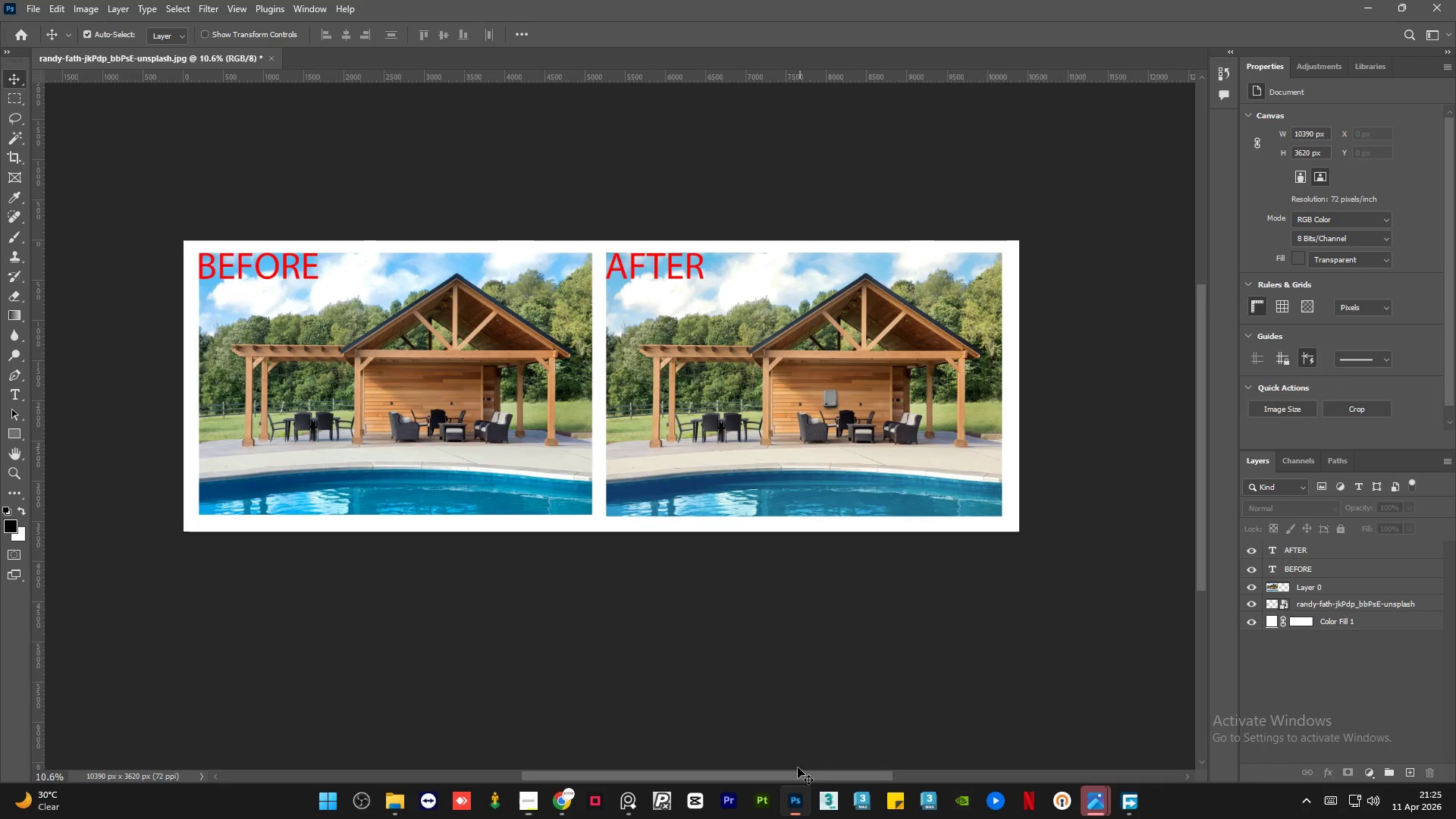 
scroll: coordinate [158, 177], scroll_direction: up, amount: 3.0
 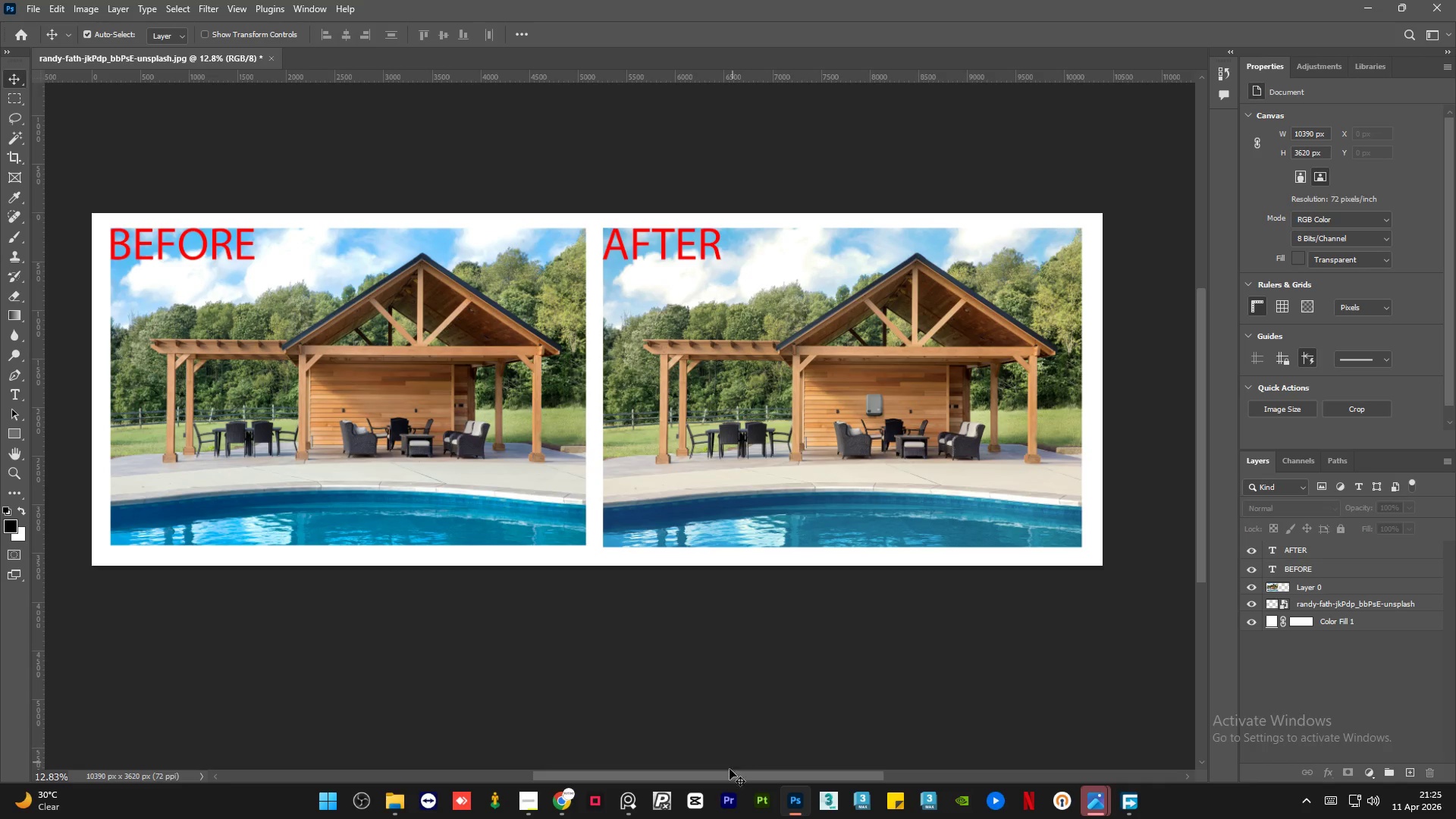 
left_click_drag(start_coordinate=[726, 773], to_coordinate=[717, 772])
 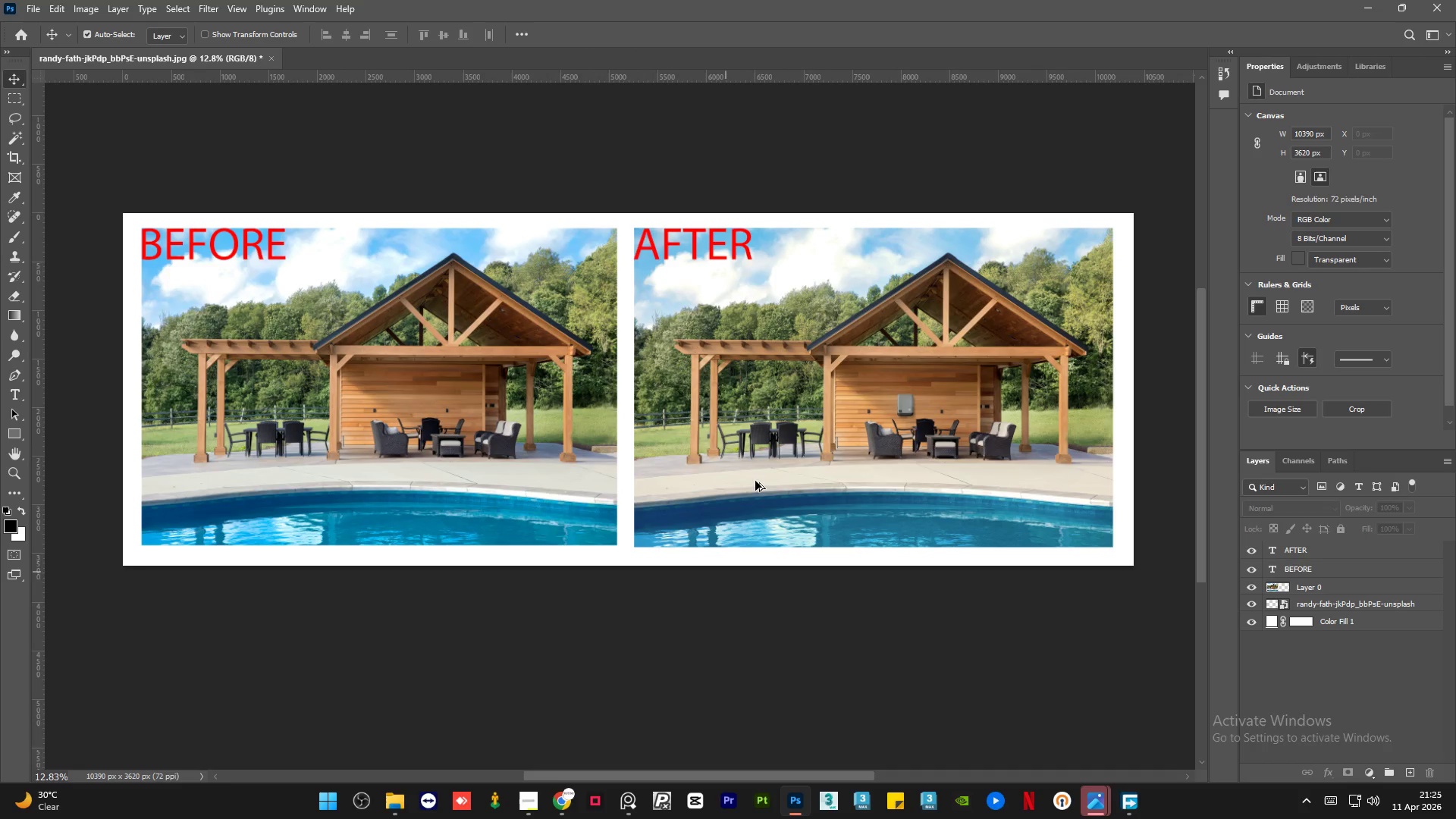 
hold_key(key=AltLeft, duration=0.83)
scroll: coordinate [873, 384], scroll_direction: up, amount: 1.0
 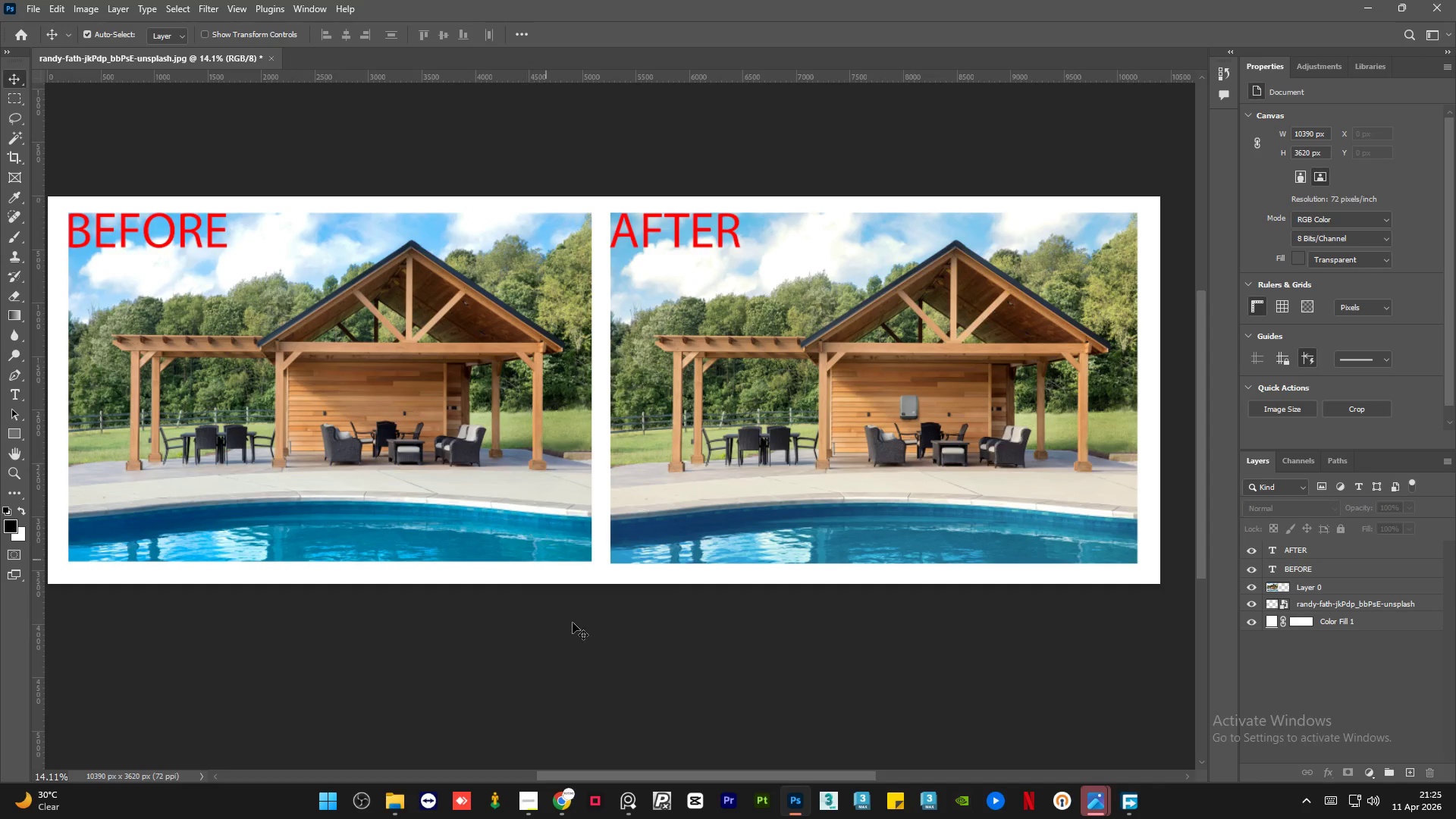 
hold_key(key=ShiftLeft, duration=0.55)
 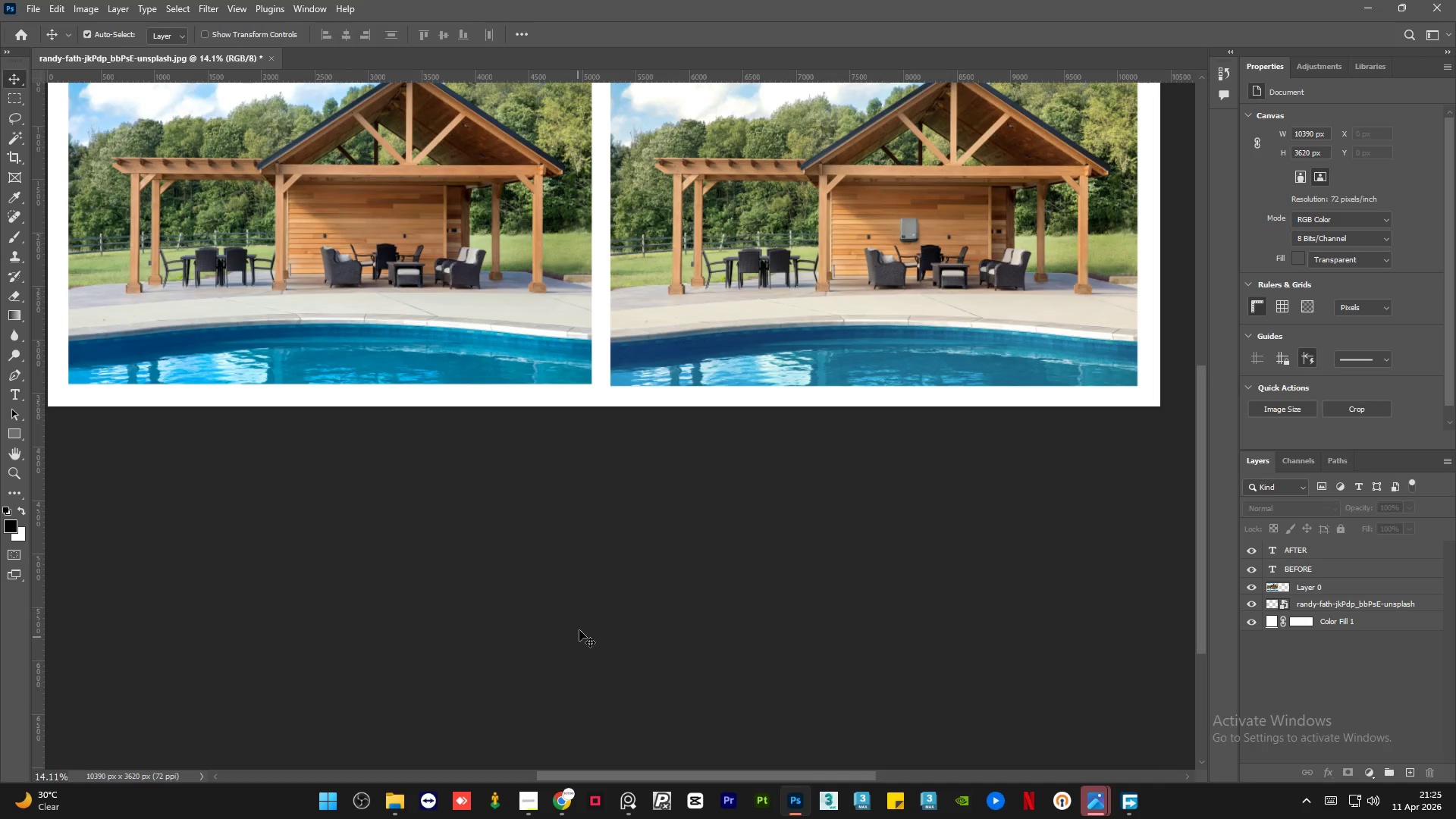 
hold_key(key=ShiftLeft, duration=0.41)
 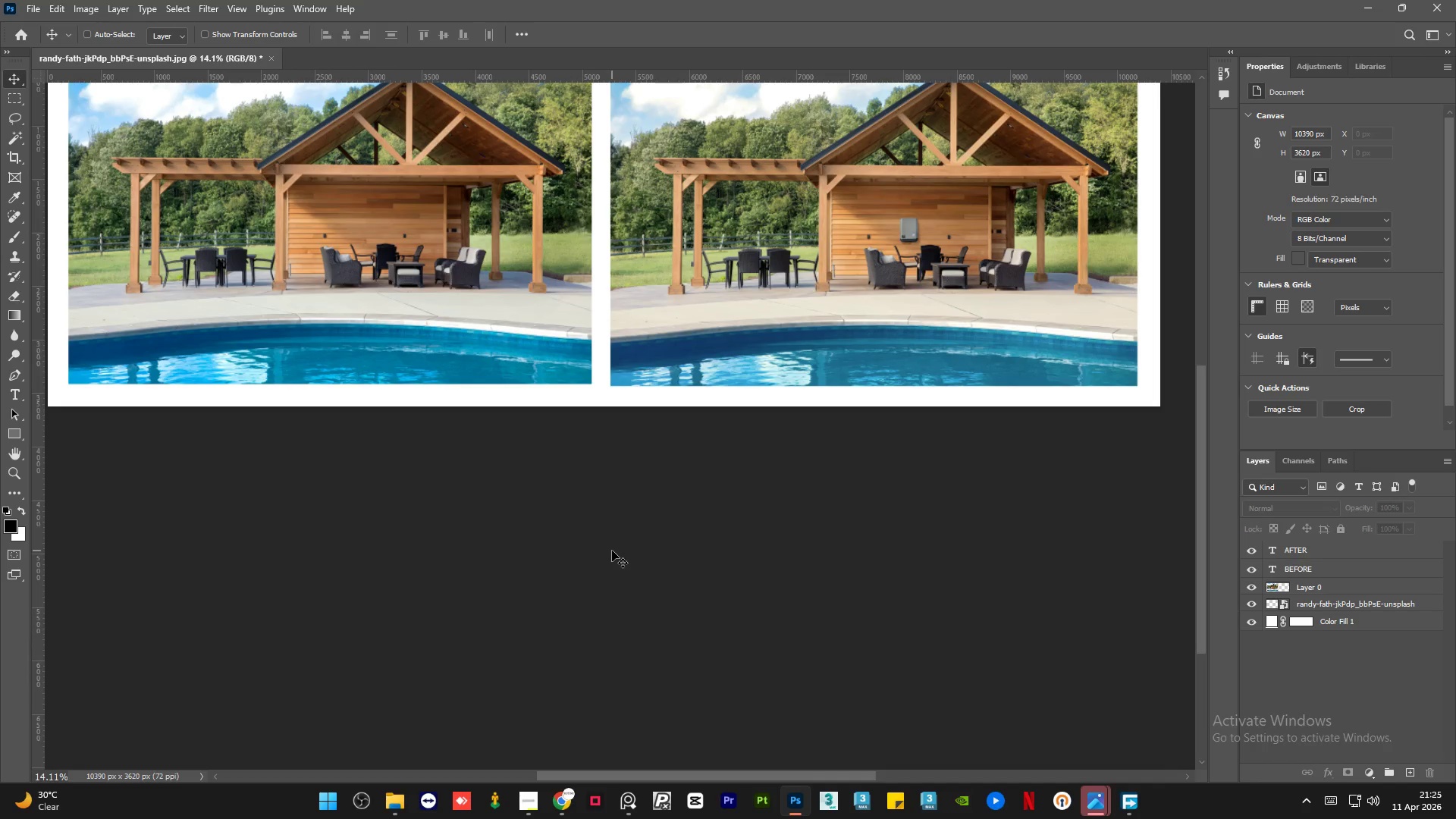 
scroll: coordinate [578, 637], scroll_direction: up, amount: 1.0
 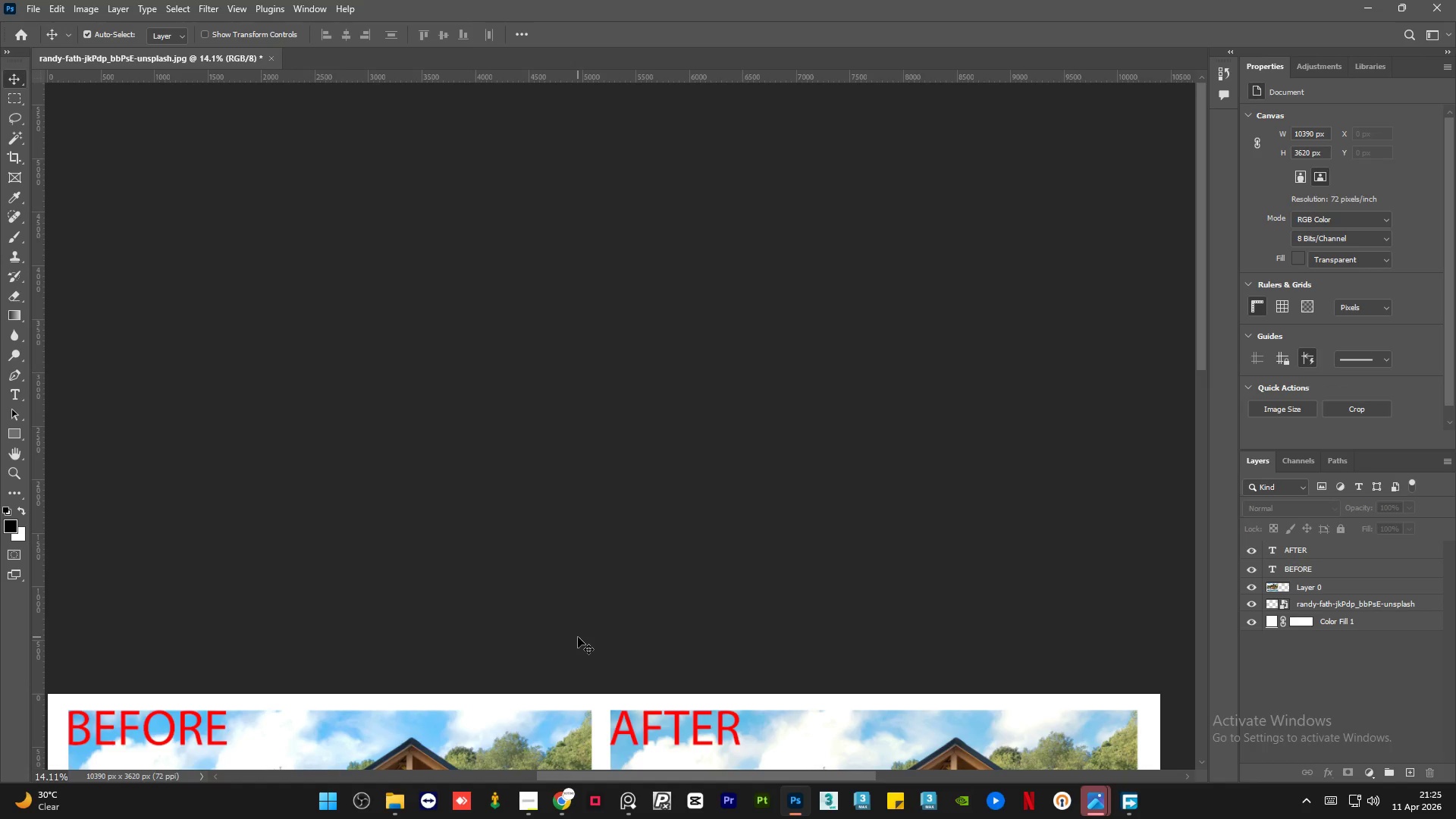 
scroll: coordinate [578, 637], scroll_direction: down, amount: 1.0
 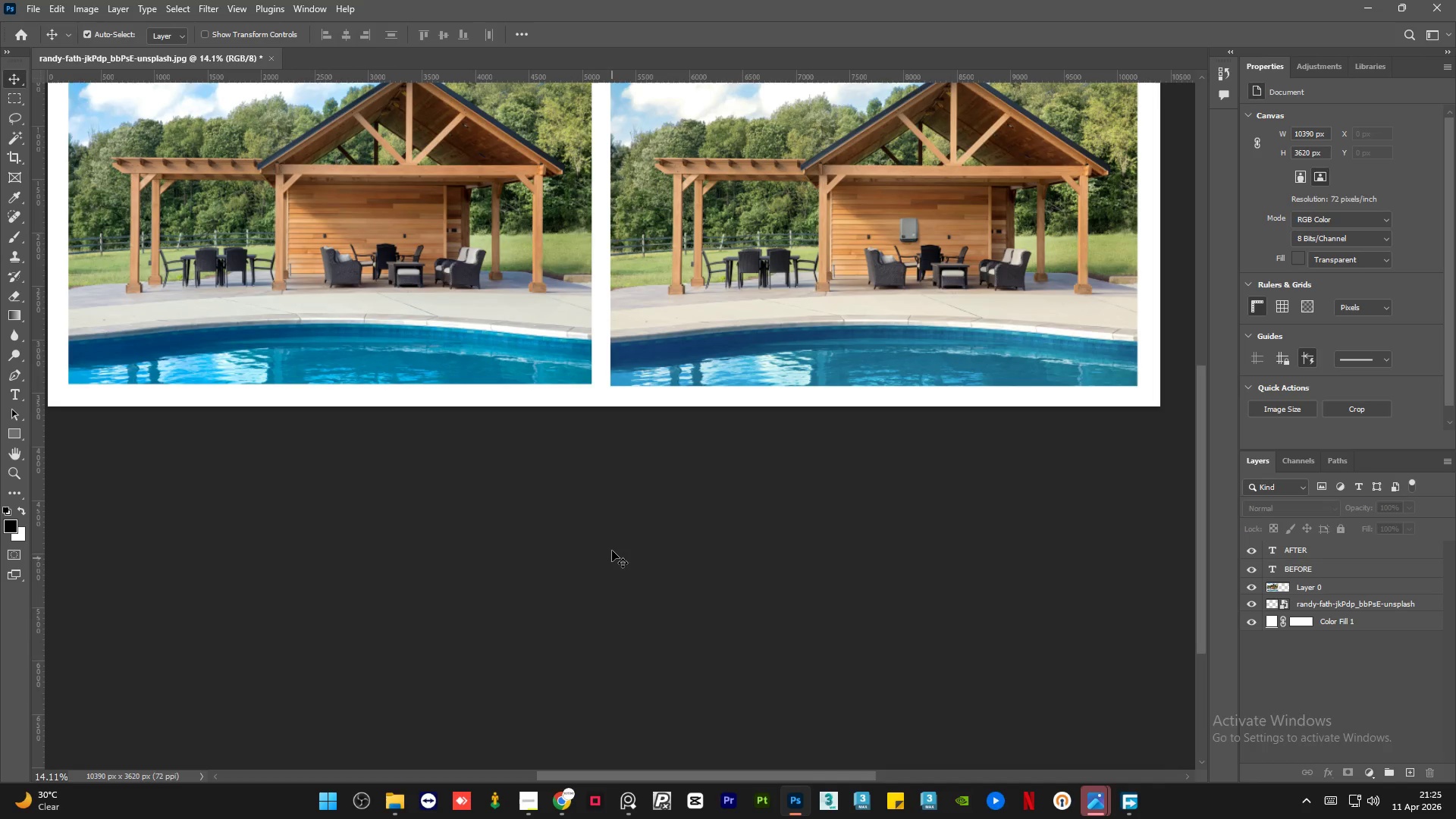 
hold_key(key=ControlLeft, duration=0.53)
 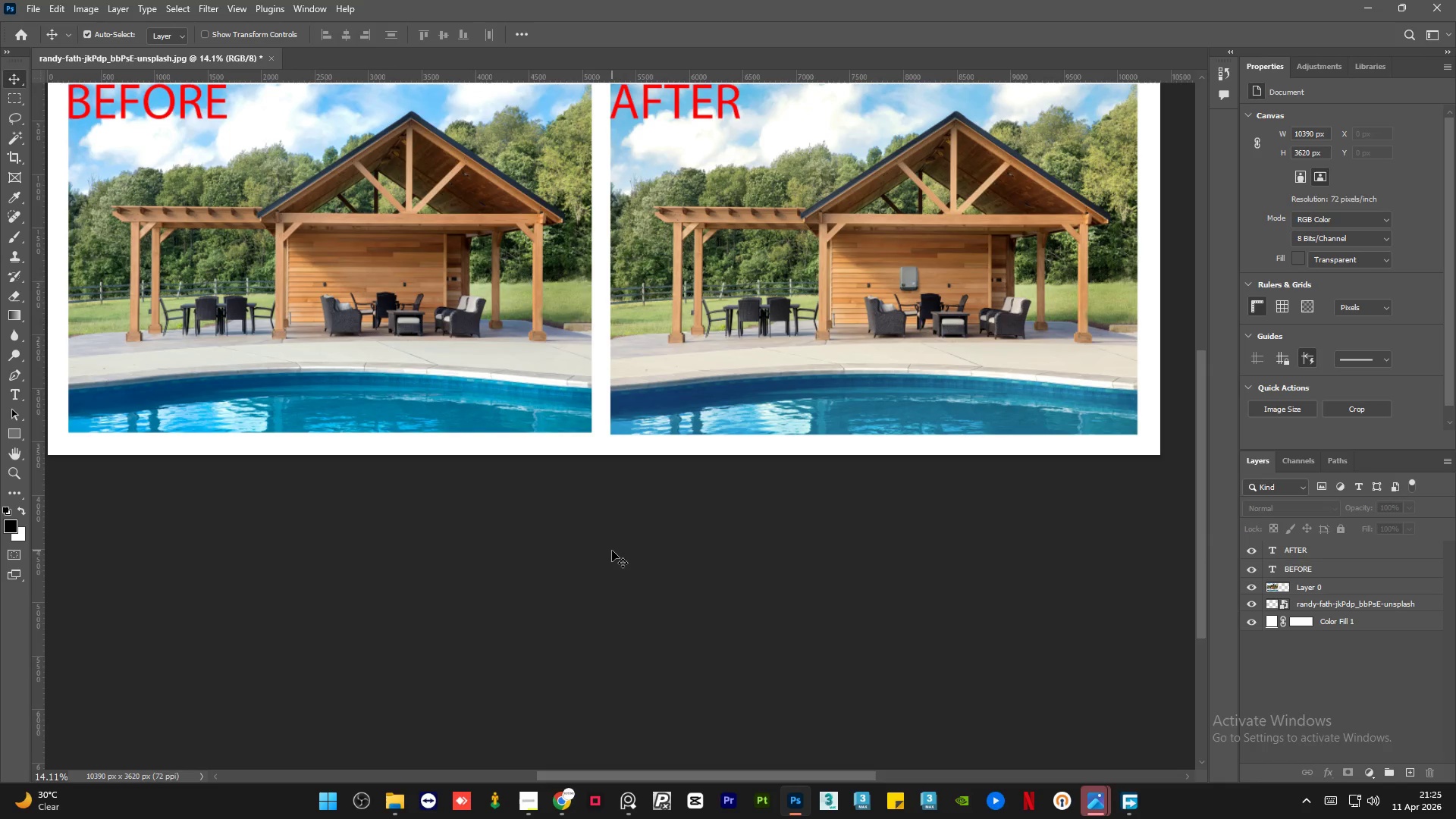 
hold_key(key=AltLeft, duration=1.02)
scroll: coordinate [612, 551], scroll_direction: up, amount: 22.0
 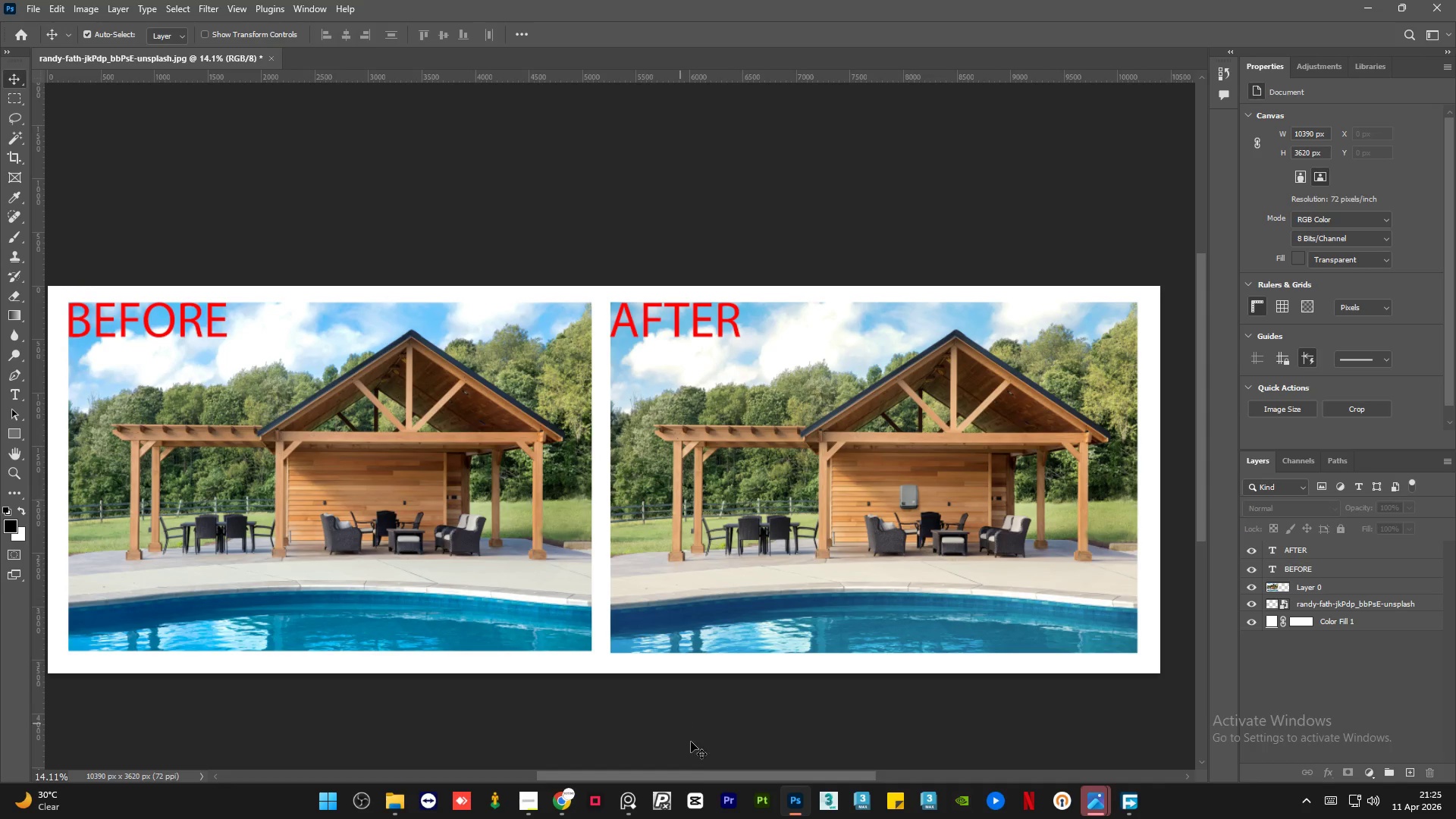 
left_click_drag(start_coordinate=[700, 777], to_coordinate=[695, 777])
 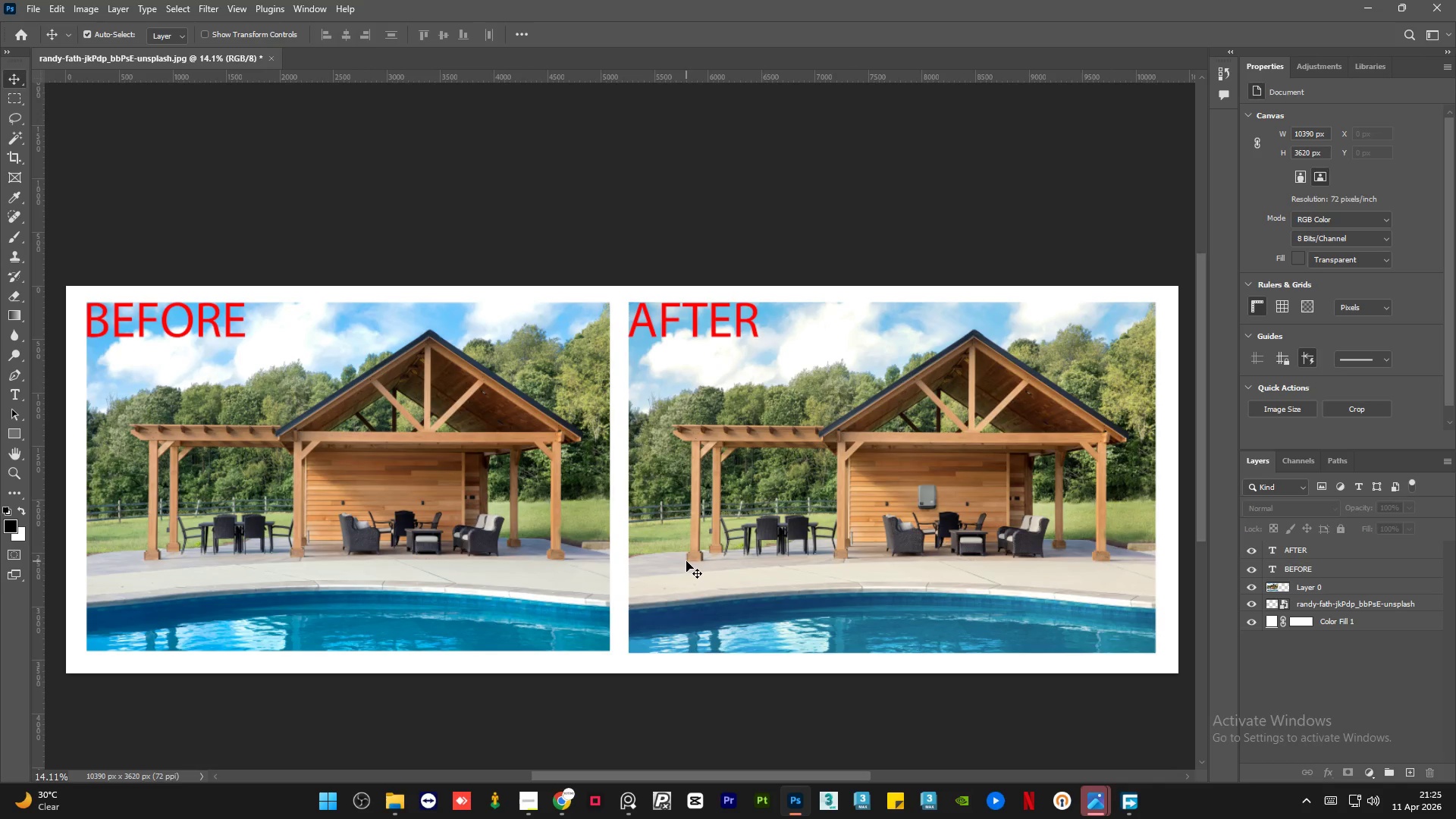 
scroll: coordinate [686, 561], scroll_direction: down, amount: 8.0
 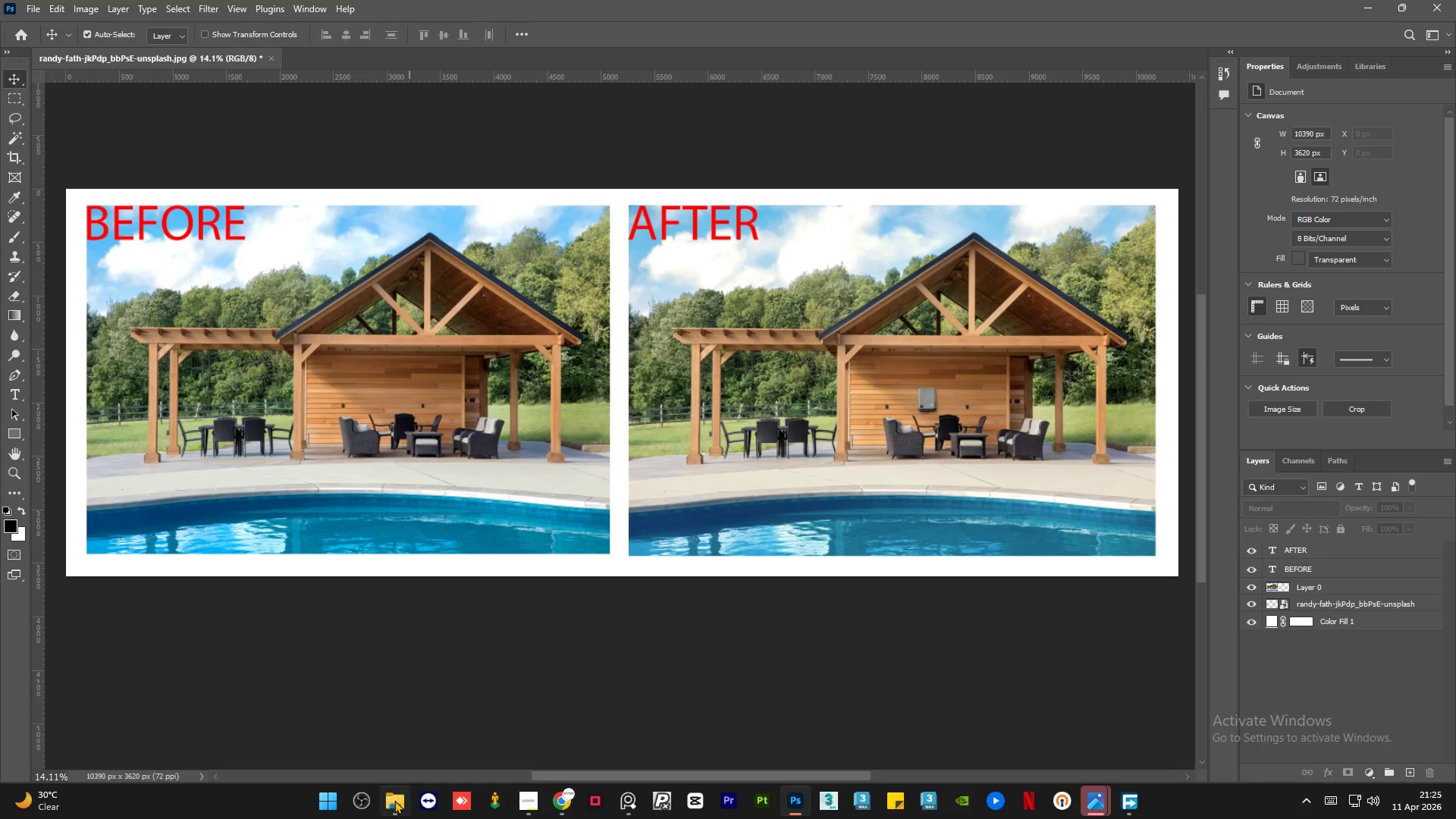 
left_click([397, 805])
 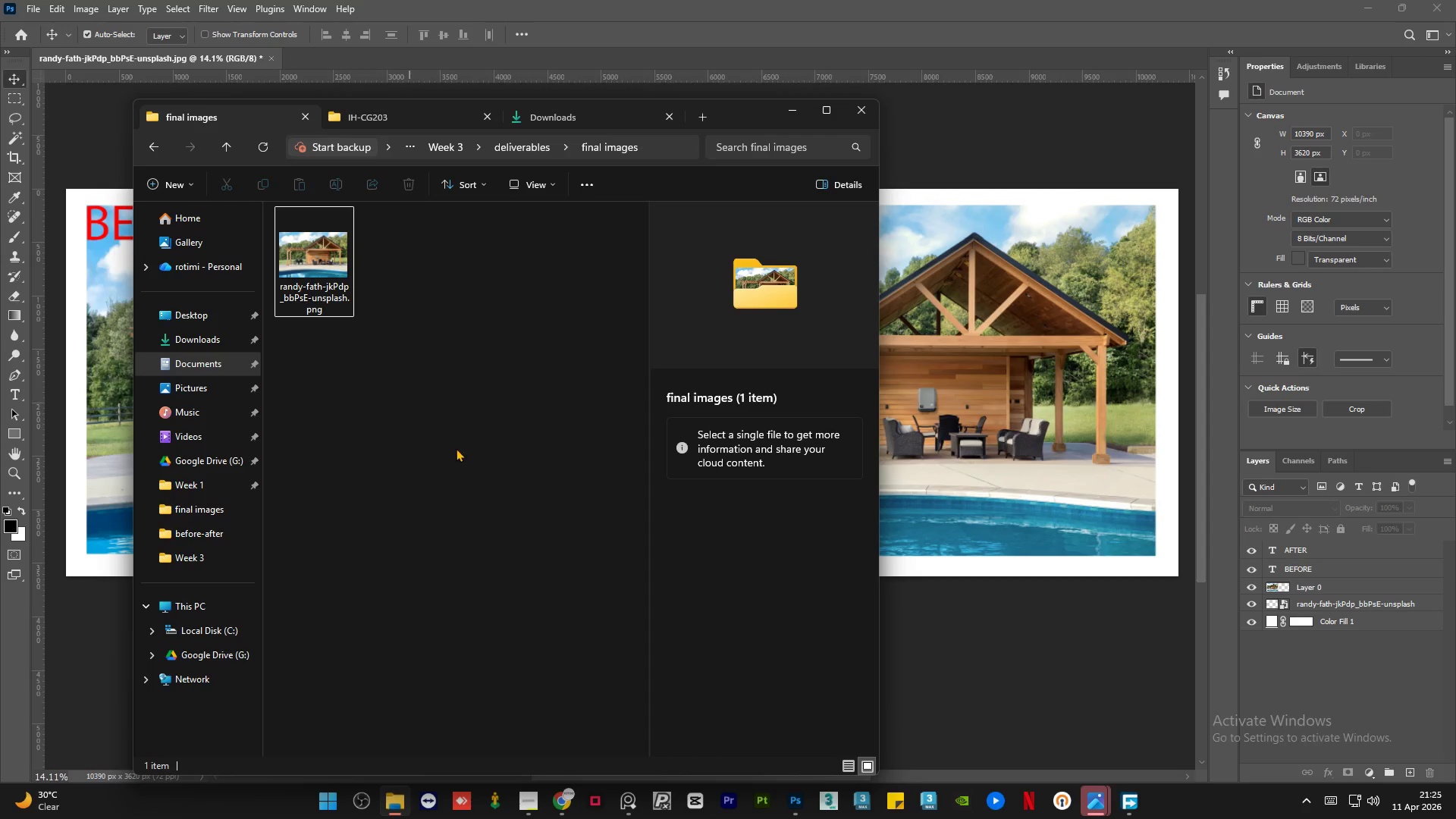 
left_click([451, 429])
 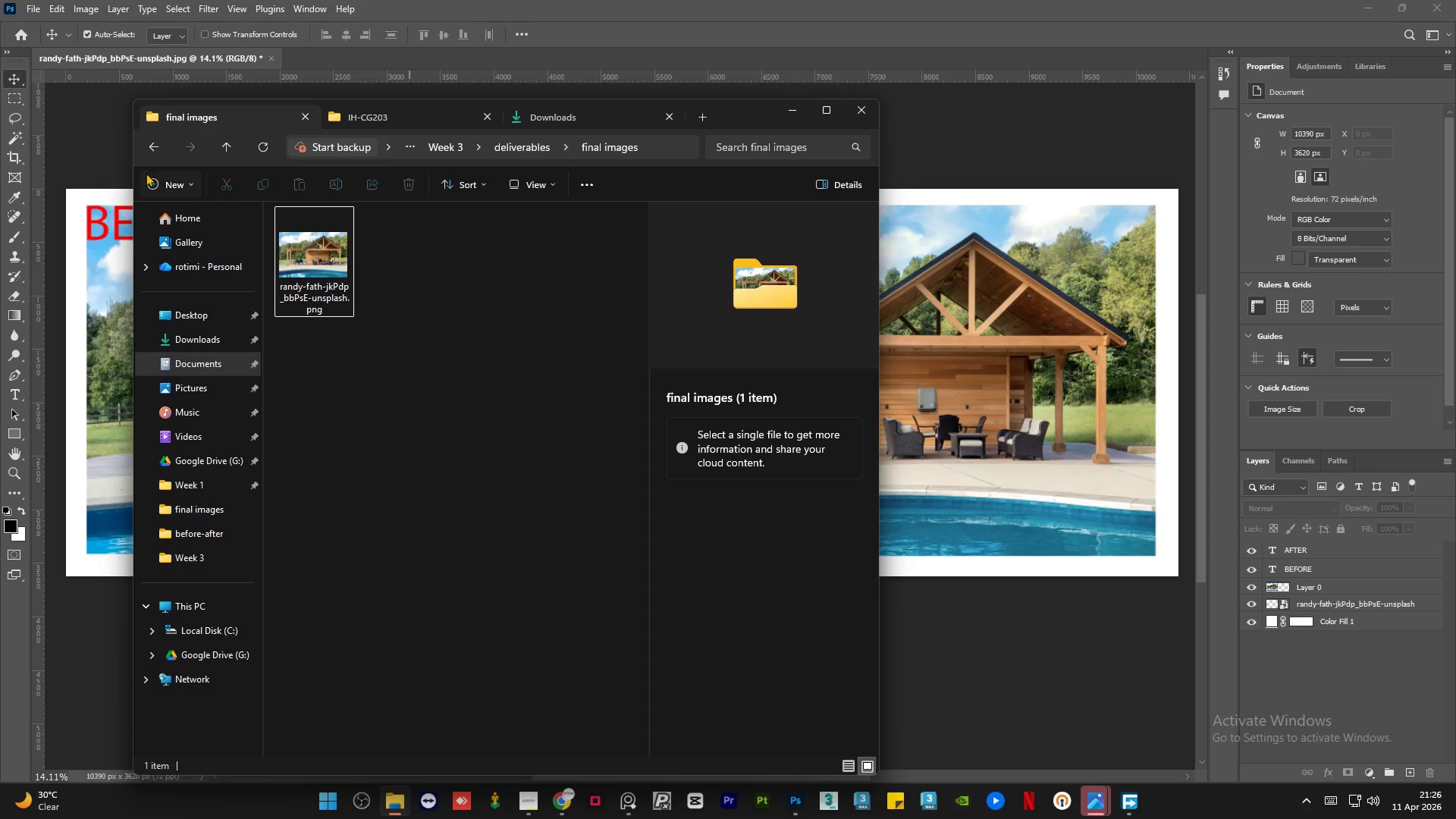 
left_click([150, 155])
 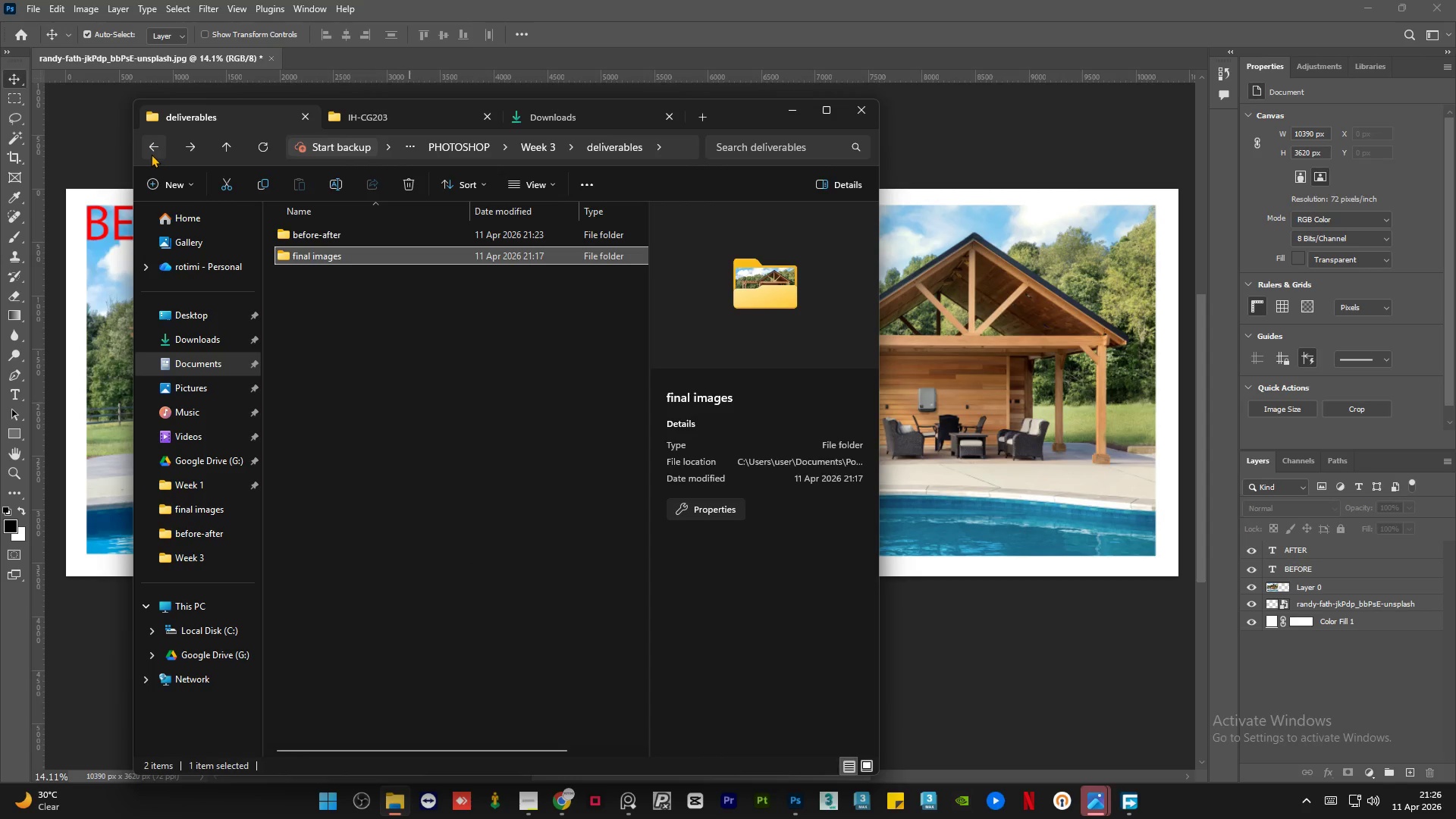 
left_click([151, 154])
 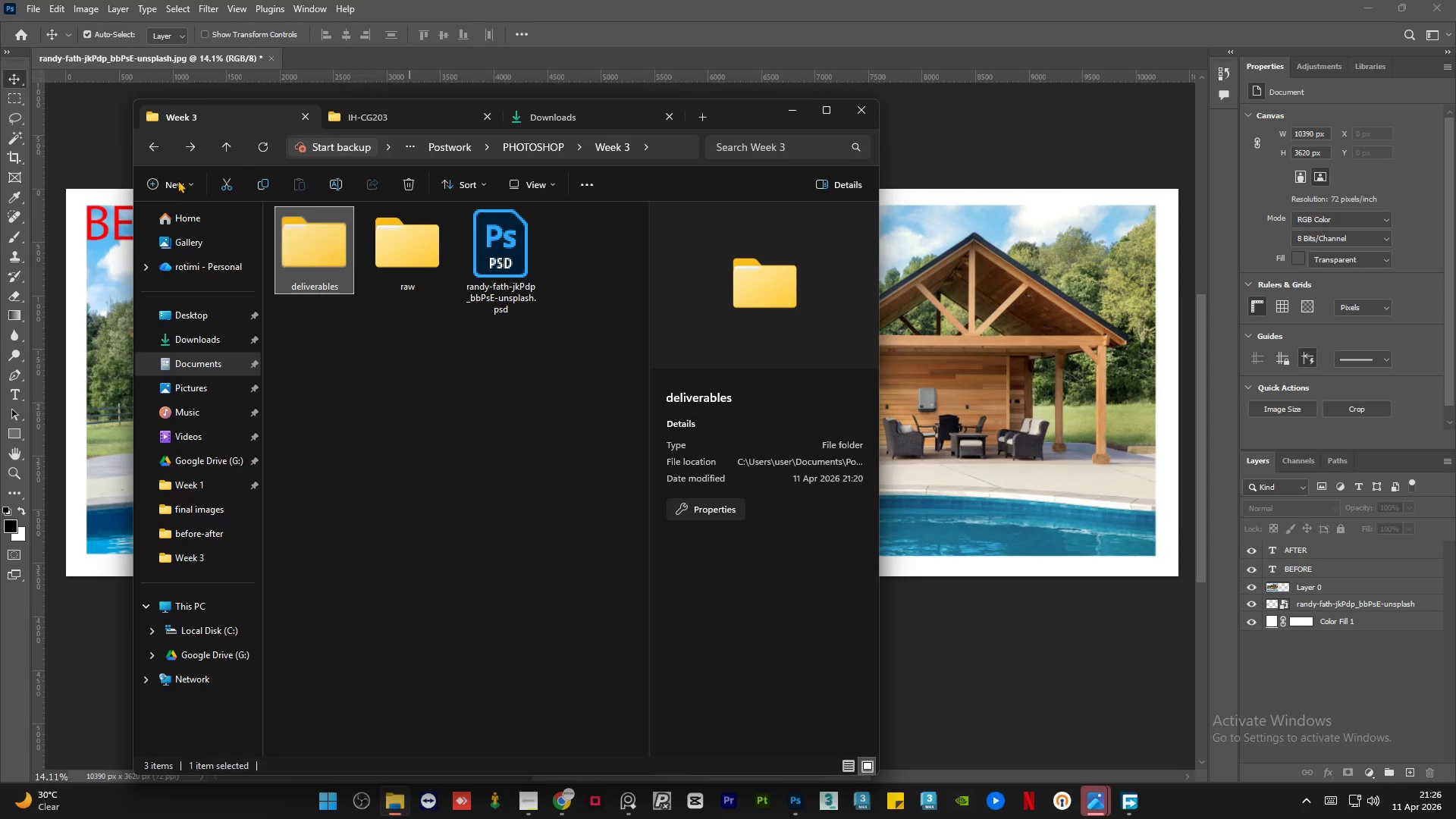 
left_click([155, 151])
 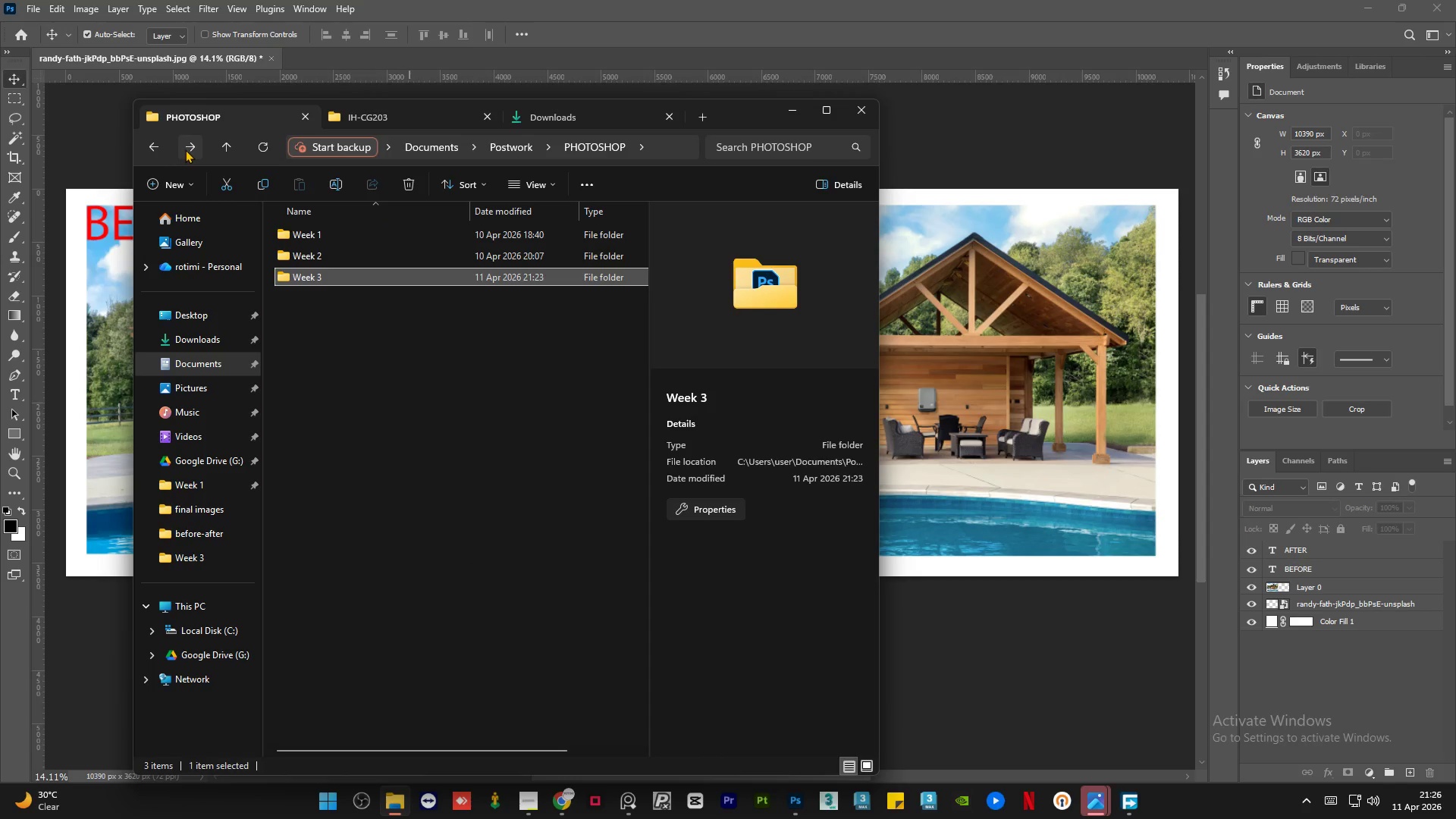 
left_click([185, 149])
 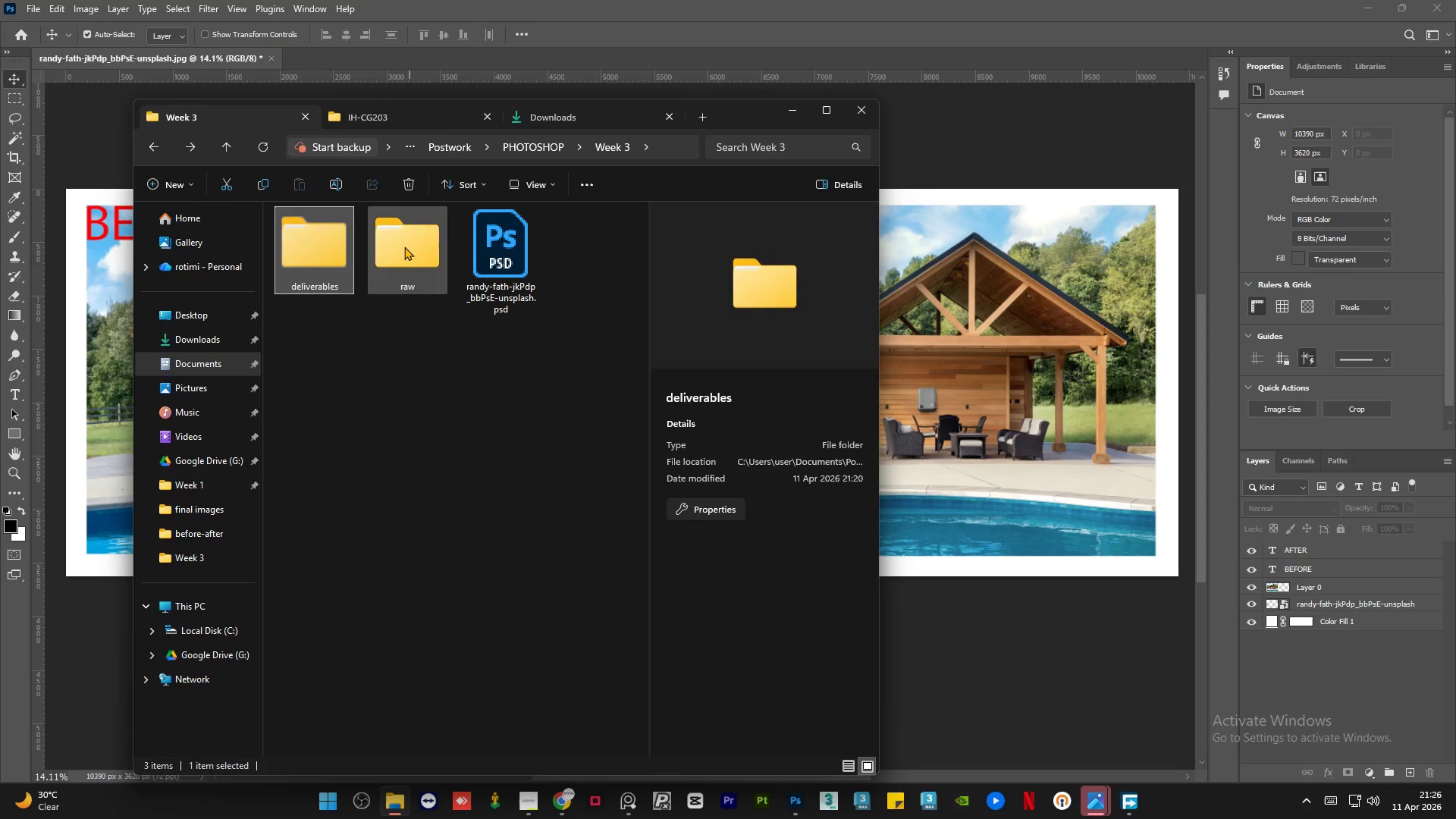 
double_click([404, 246])
 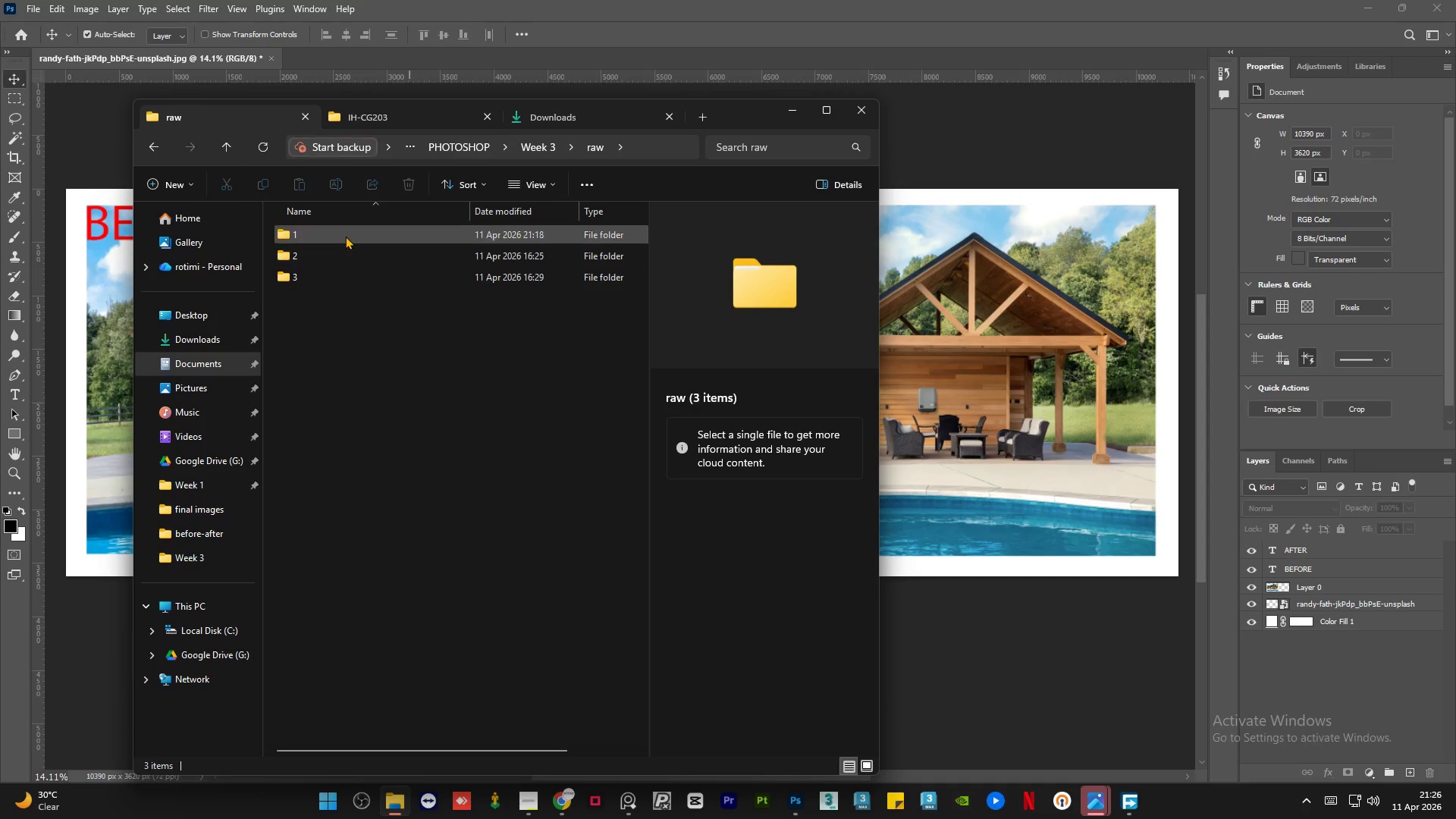 
double_click([345, 236])
 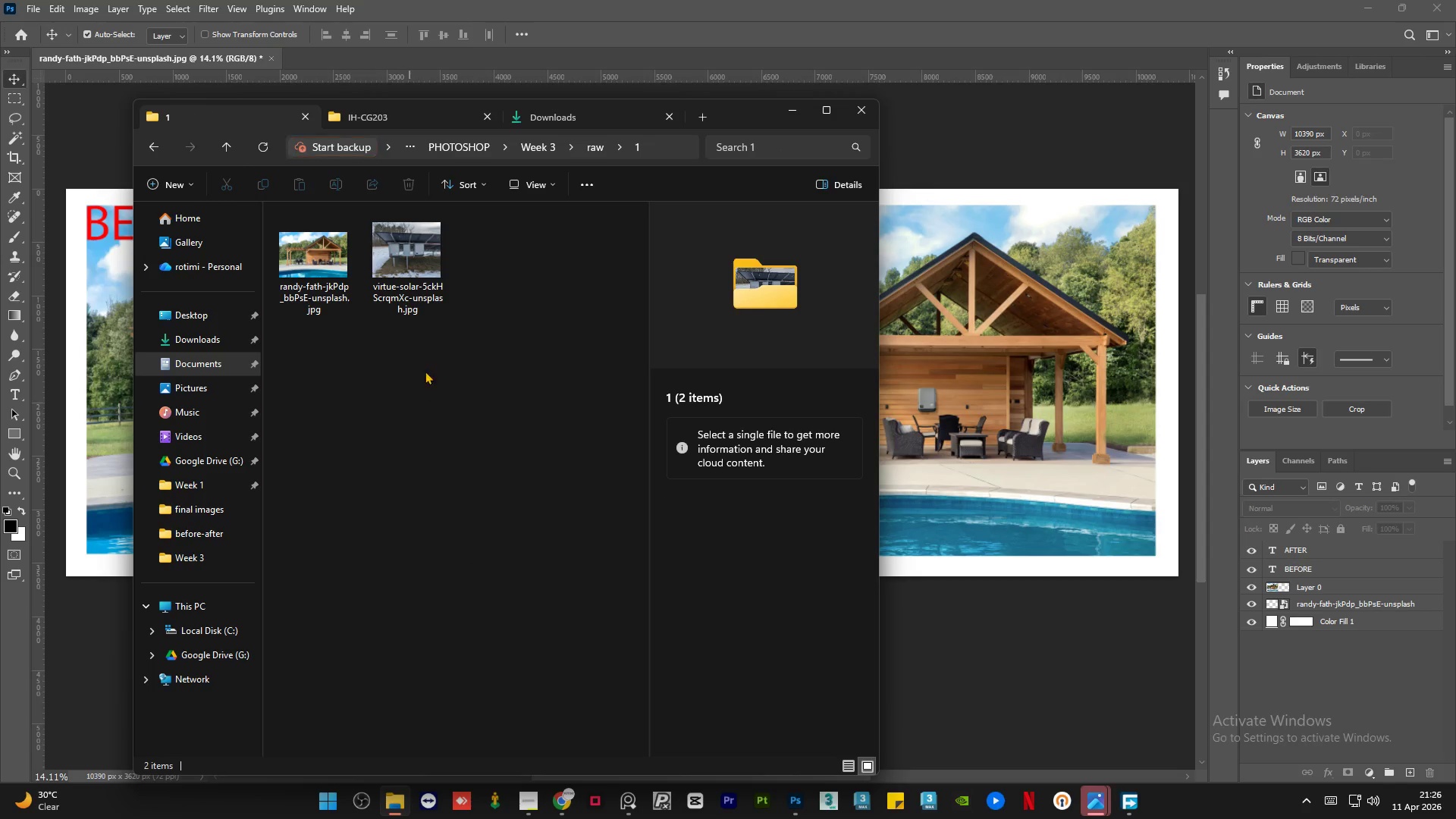 
left_click([408, 250])
 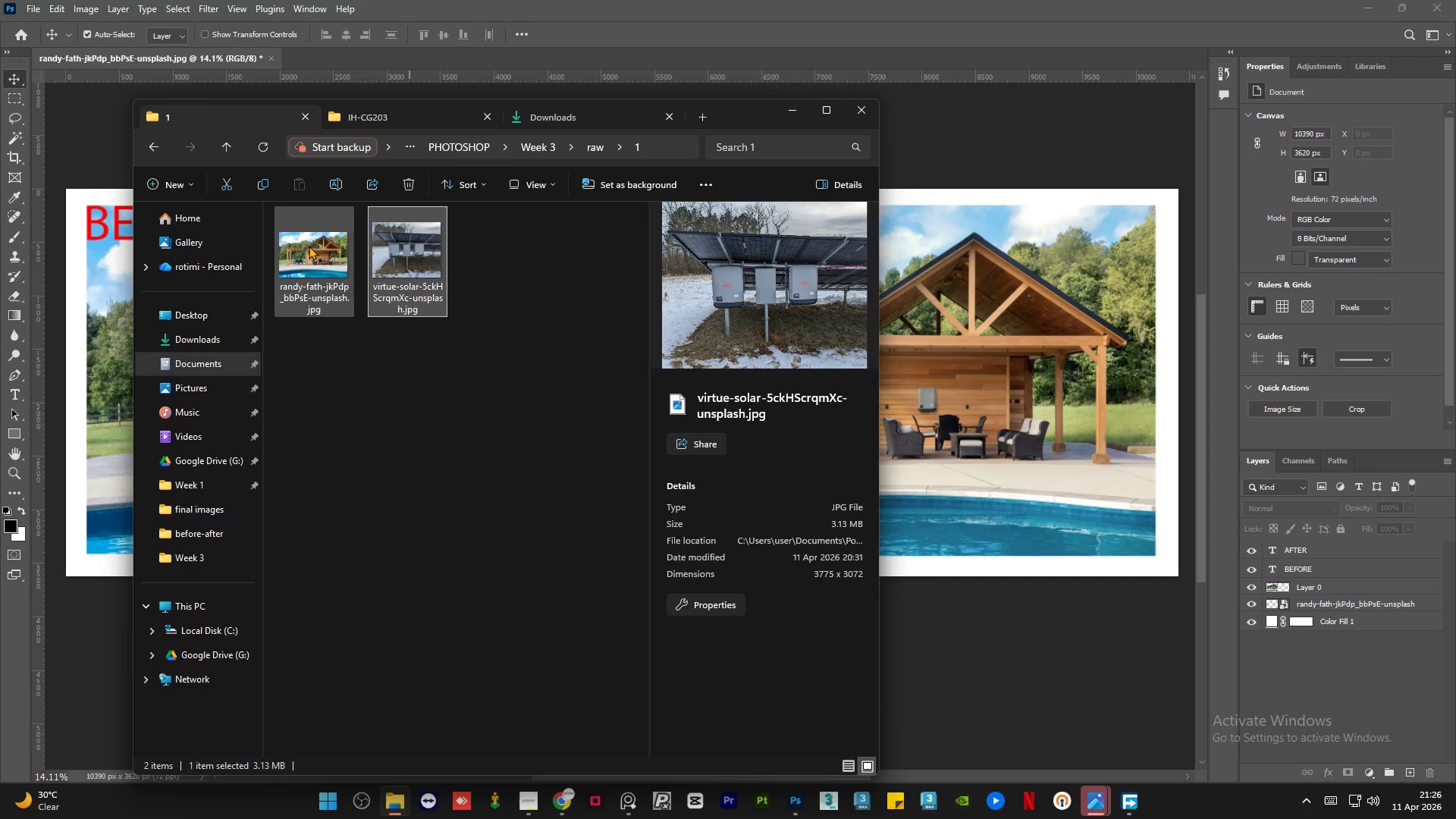 
left_click([309, 246])
 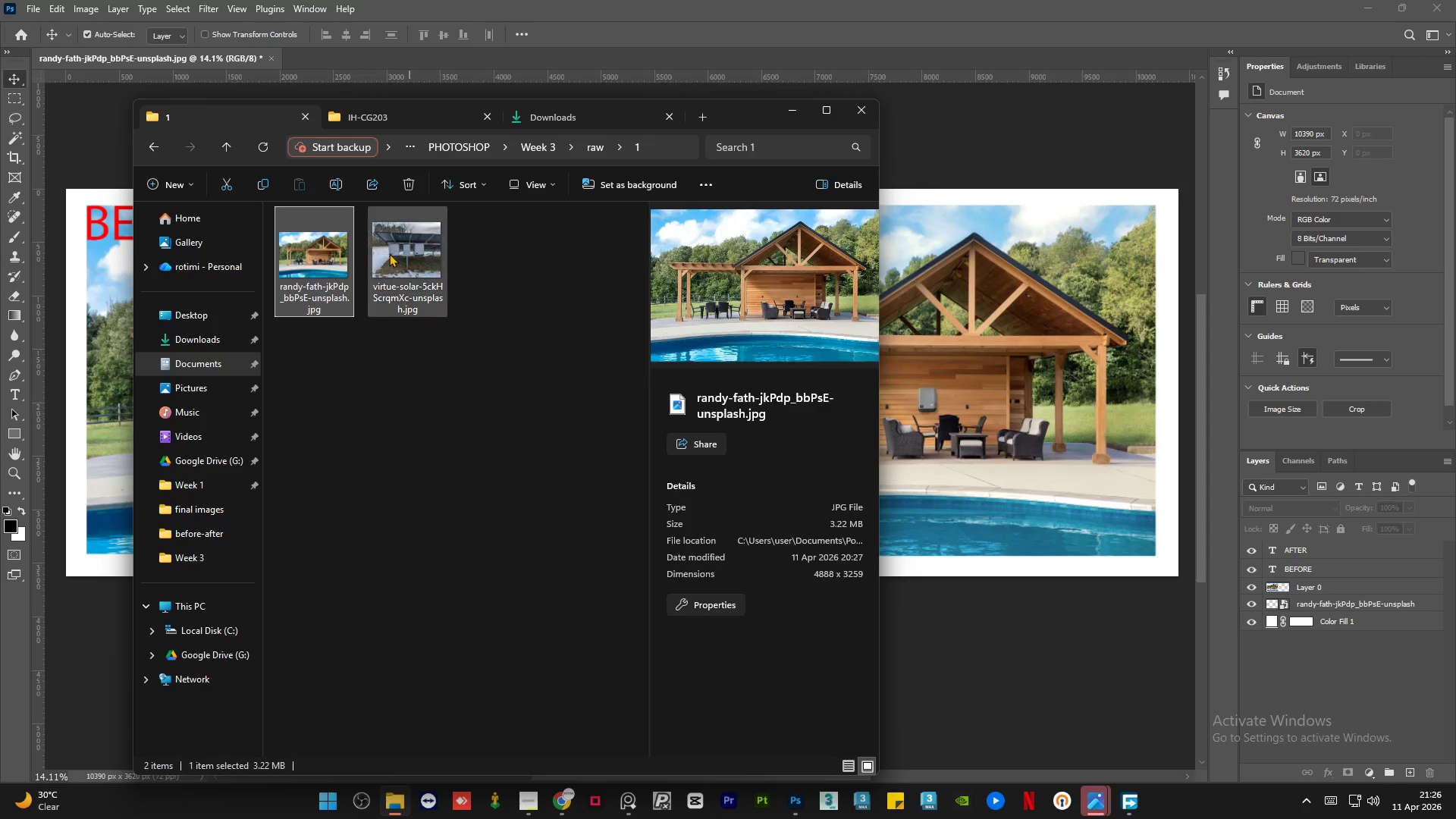 
left_click([389, 253])
 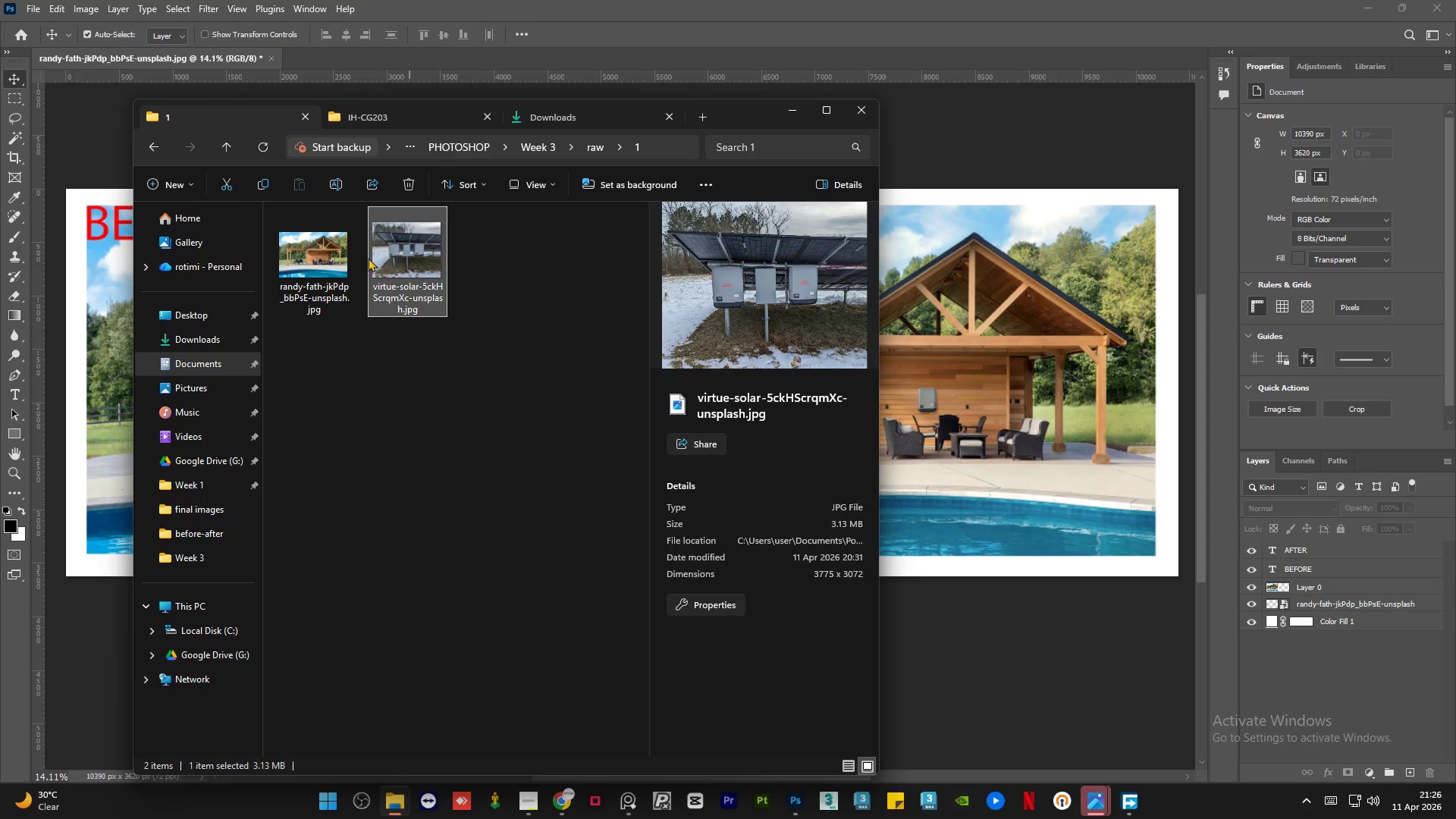 
left_click([315, 262])
 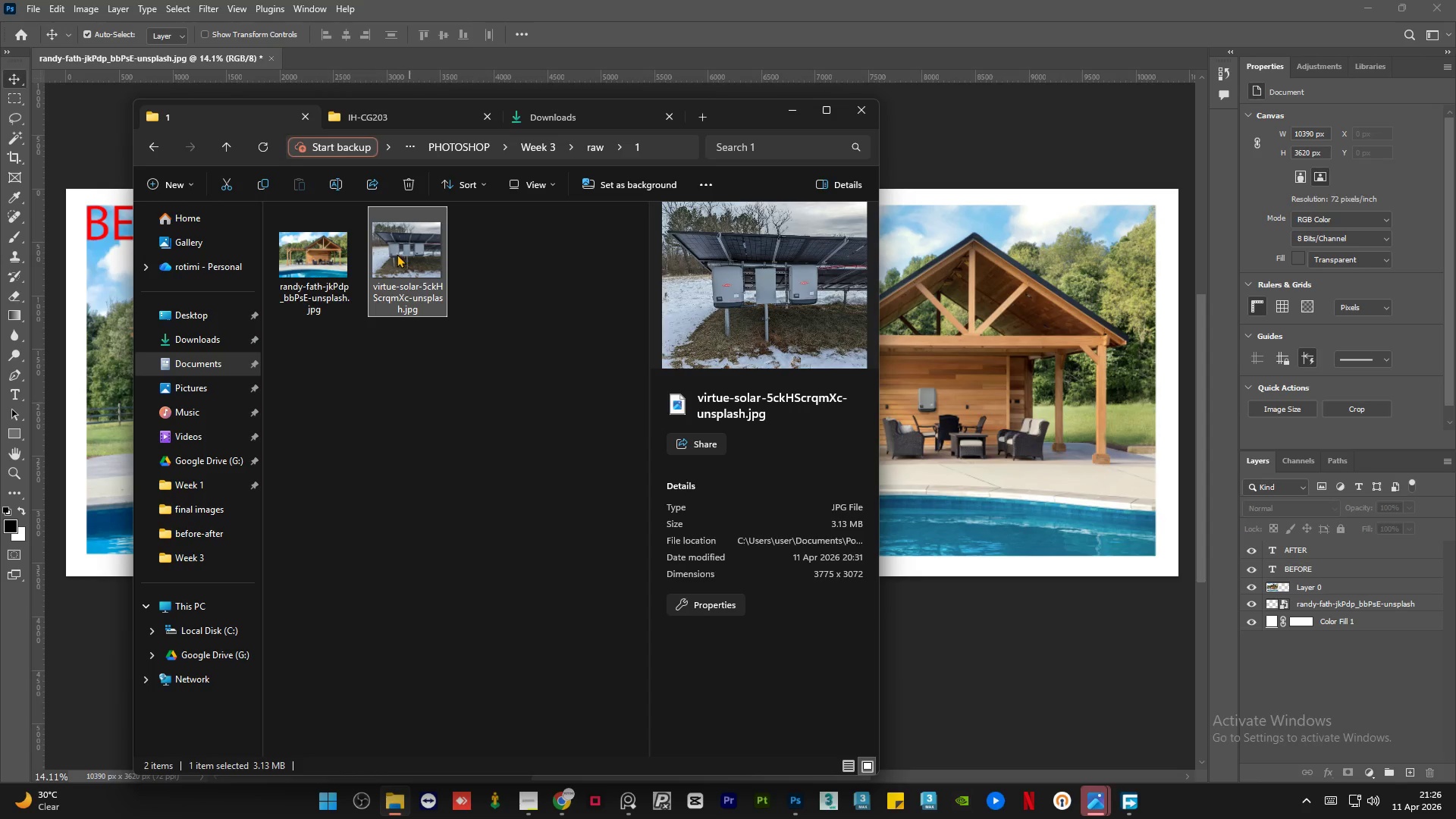 
double_click([290, 254])
 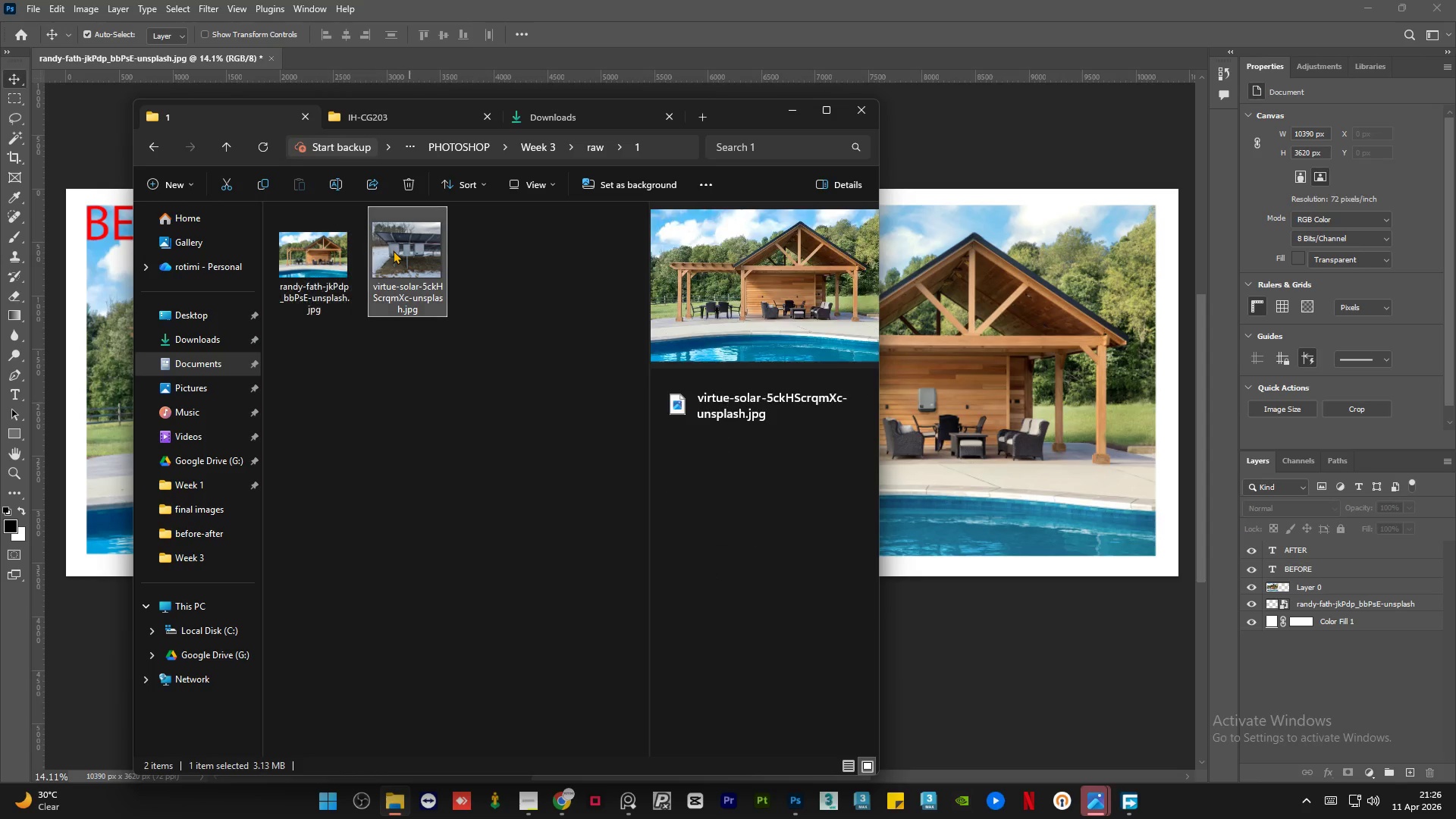 
double_click([325, 250])
 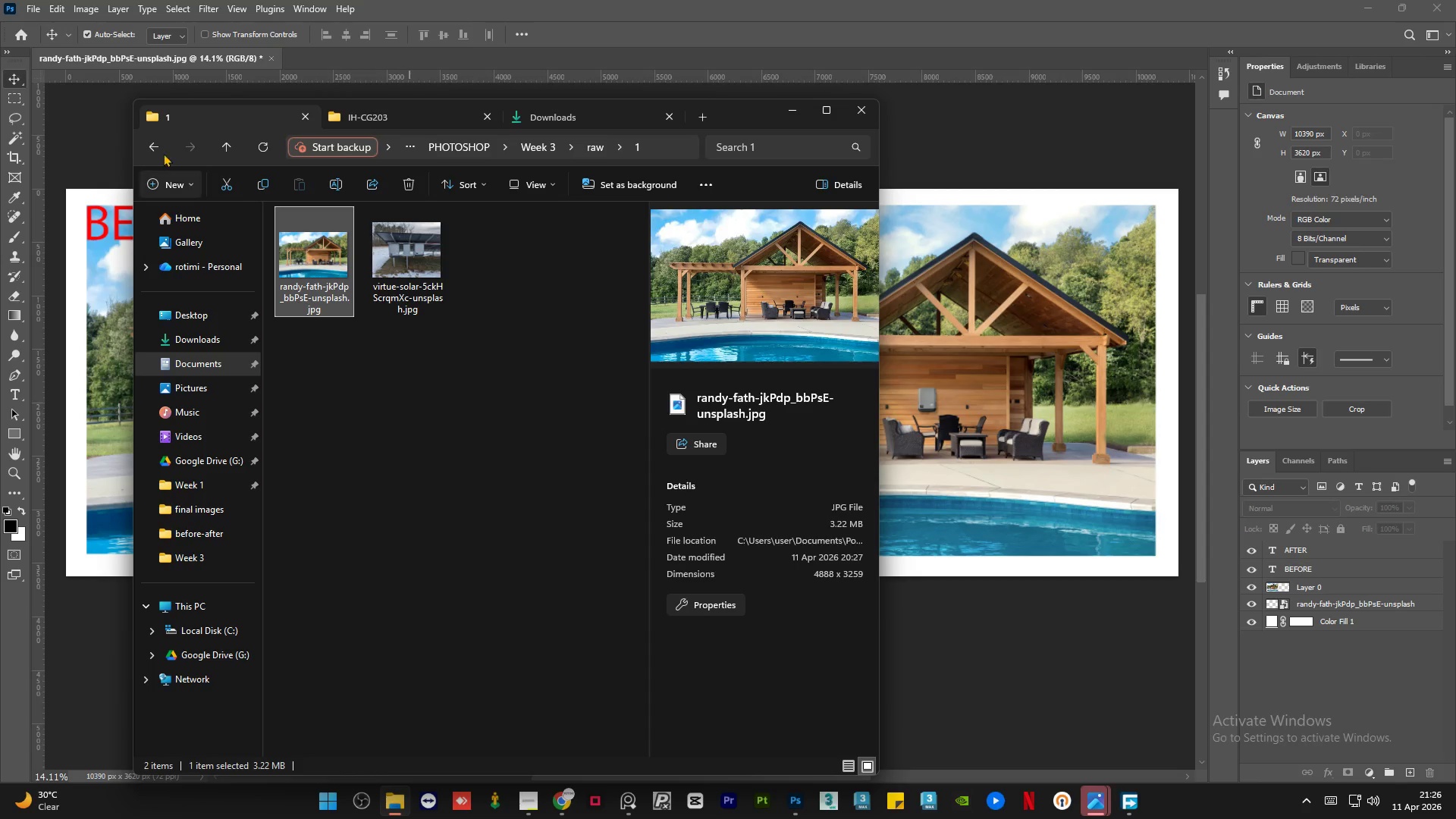 
left_click([155, 149])
 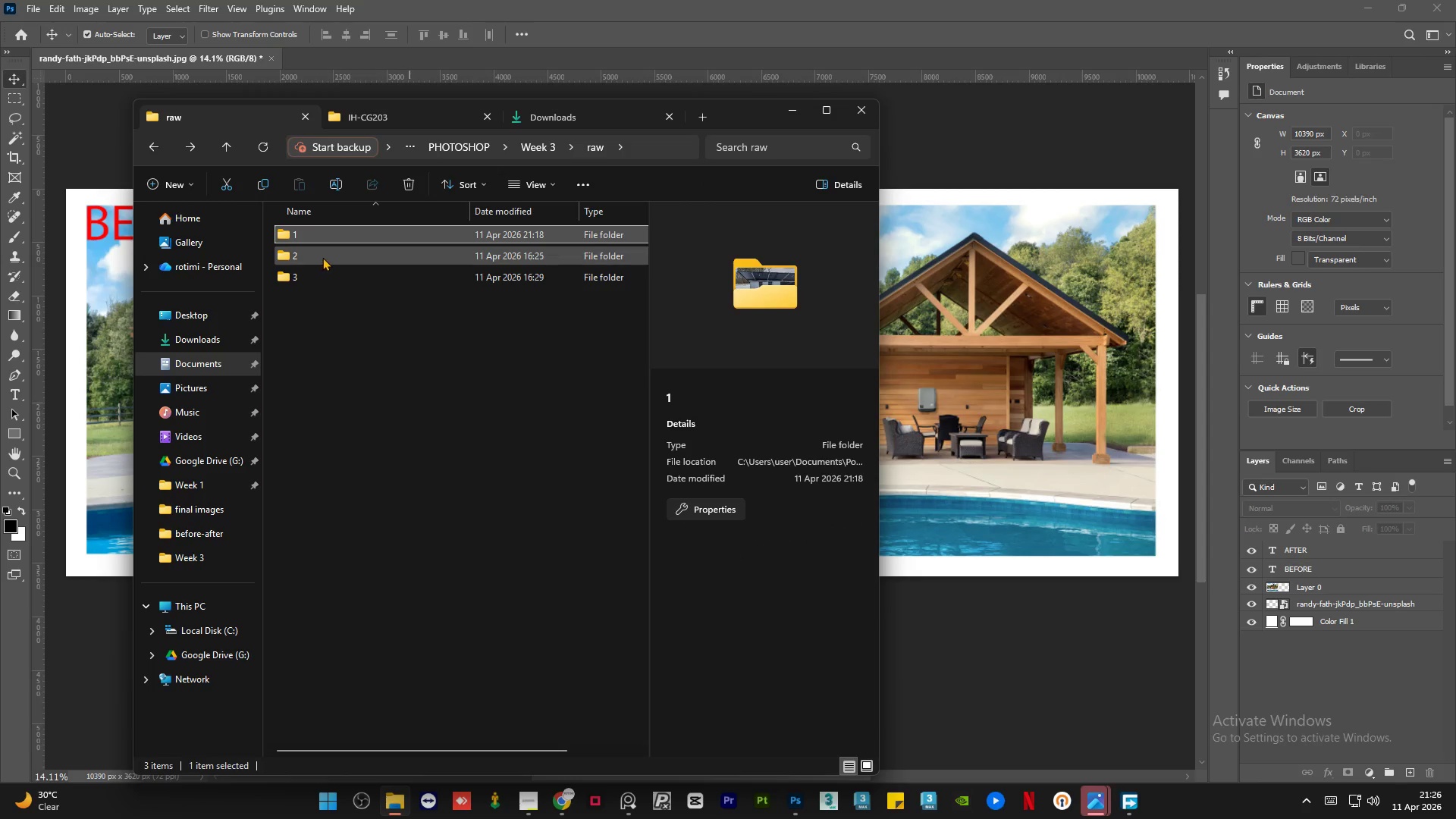 
double_click([322, 257])
 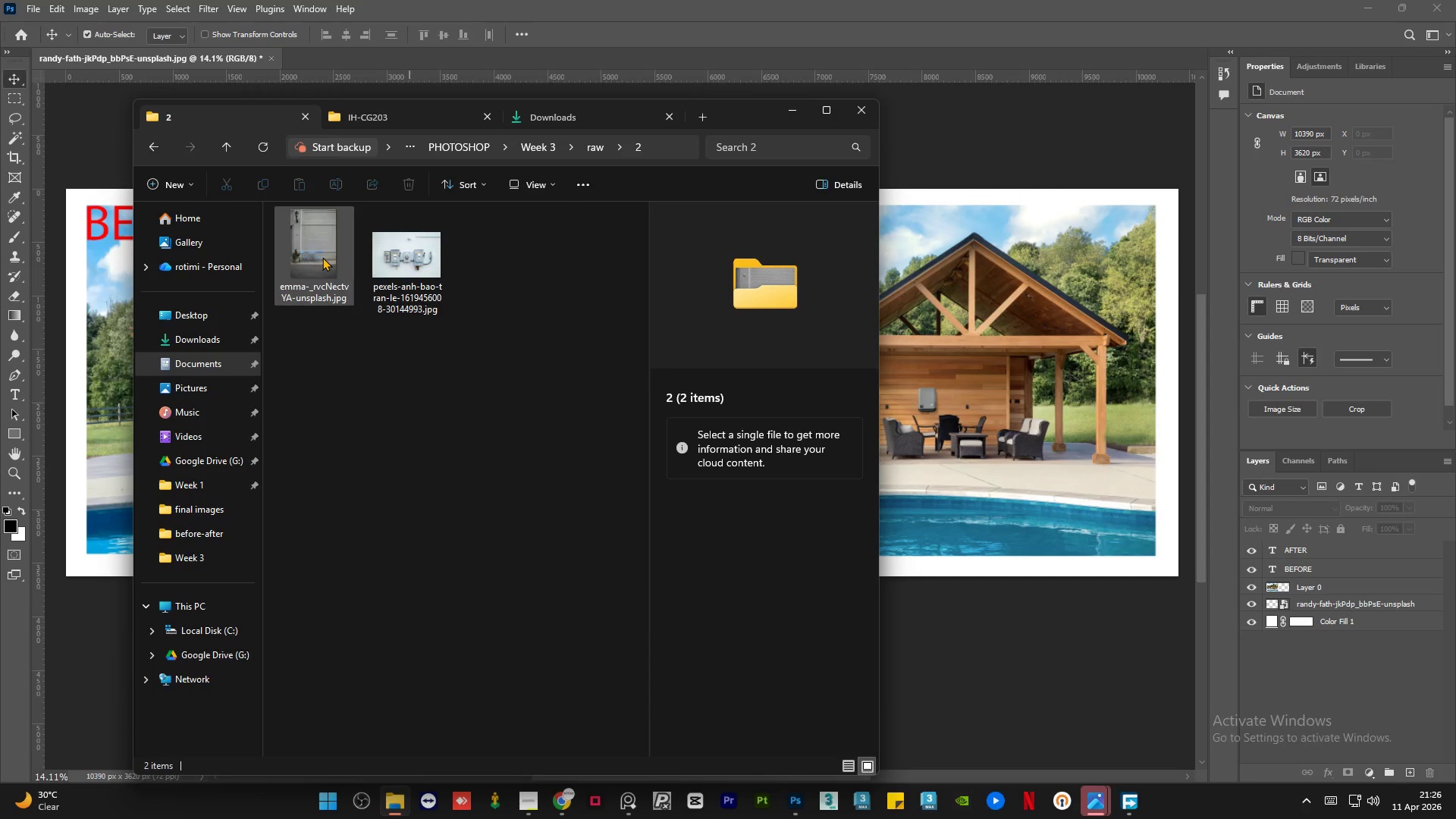 
left_click([322, 257])
 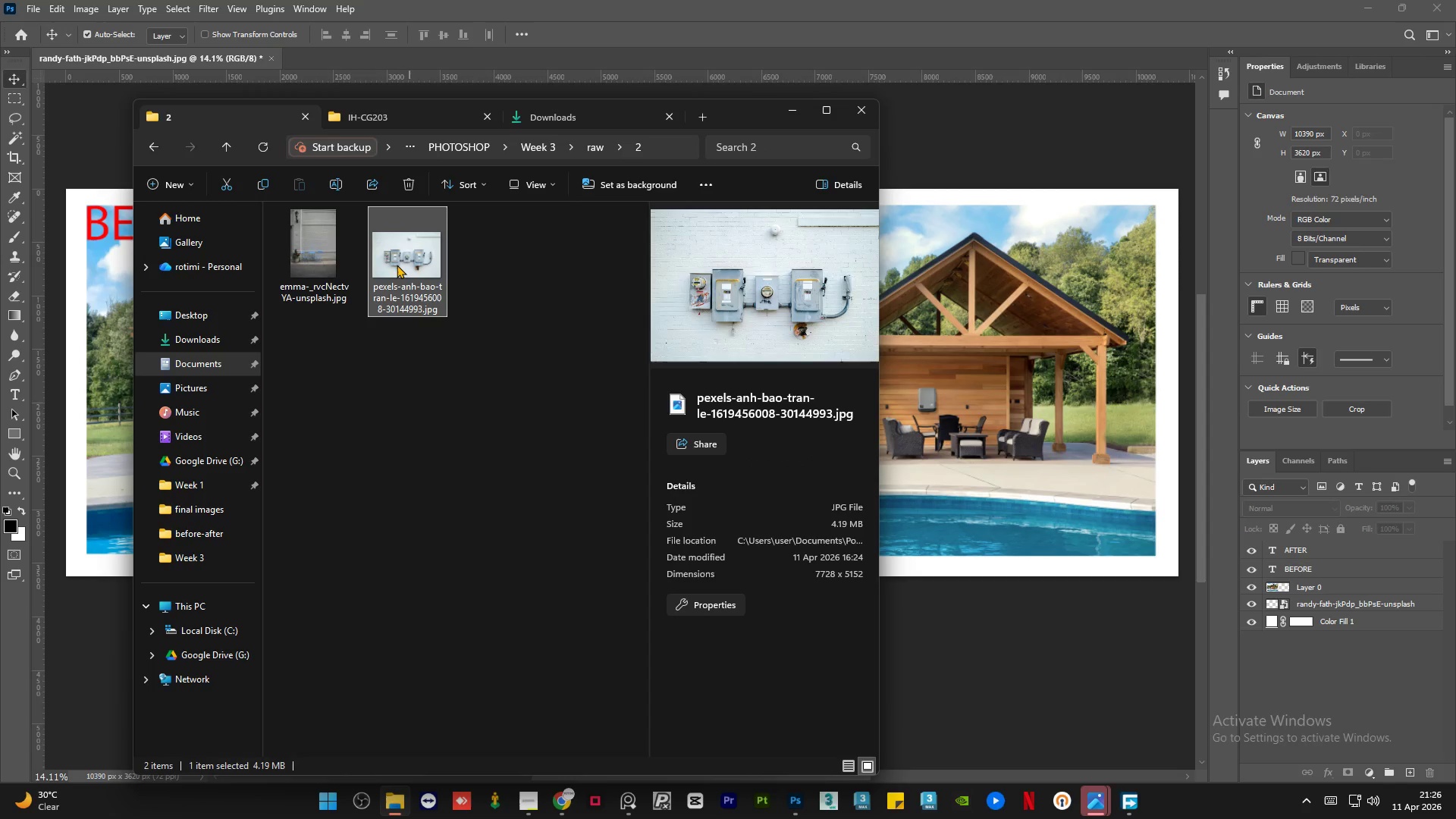 
double_click([319, 259])
 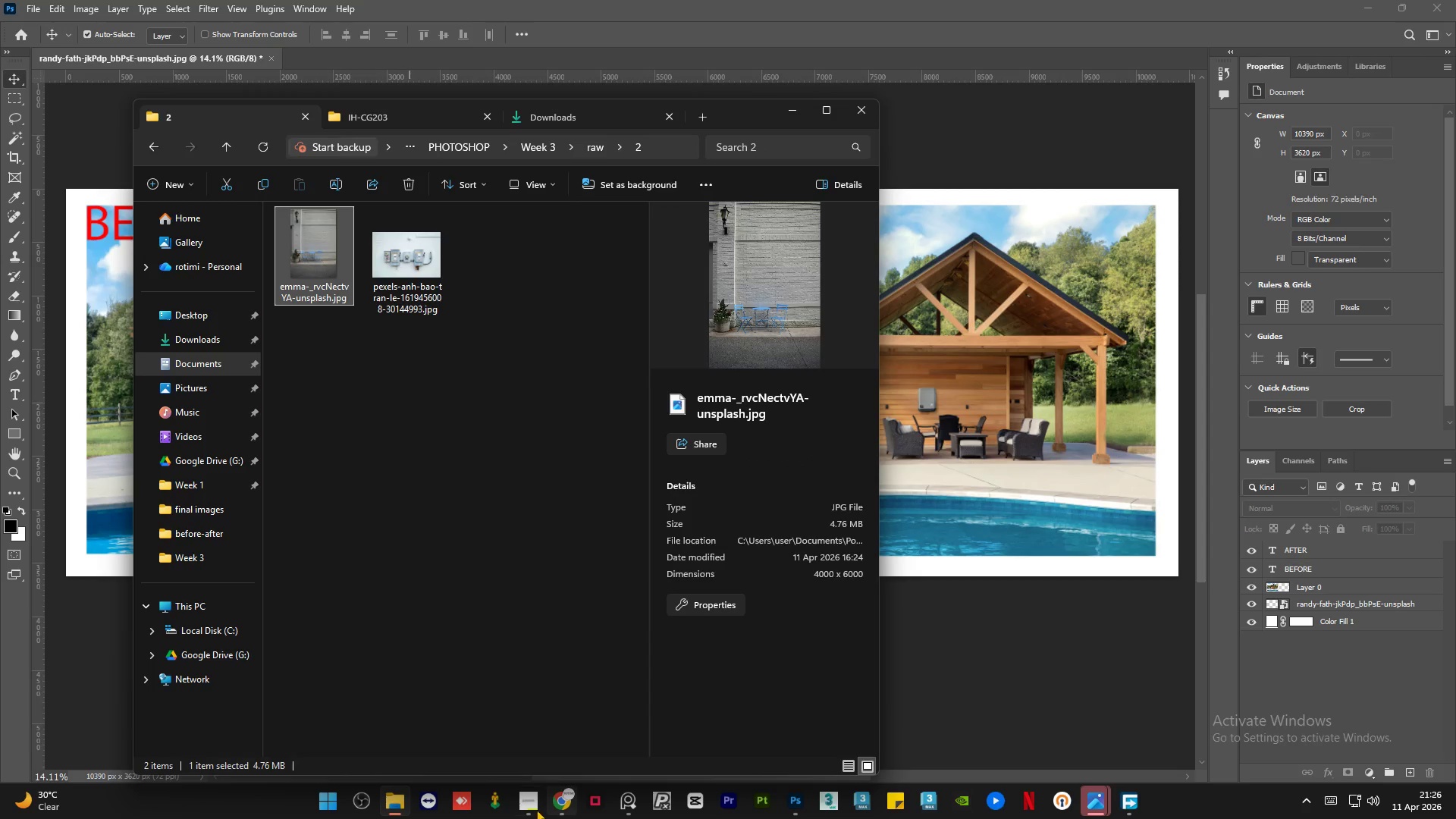 
left_click([524, 818])